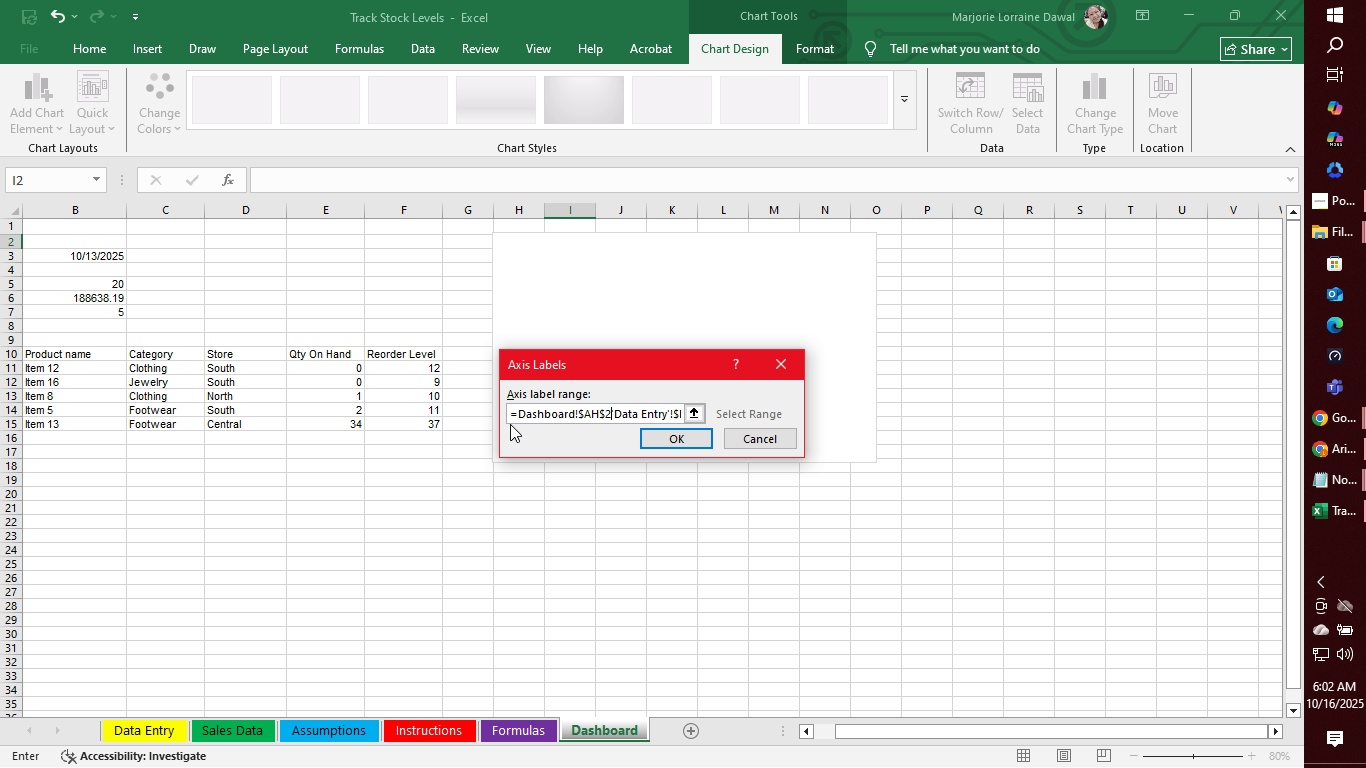 
key(Control+Z)
 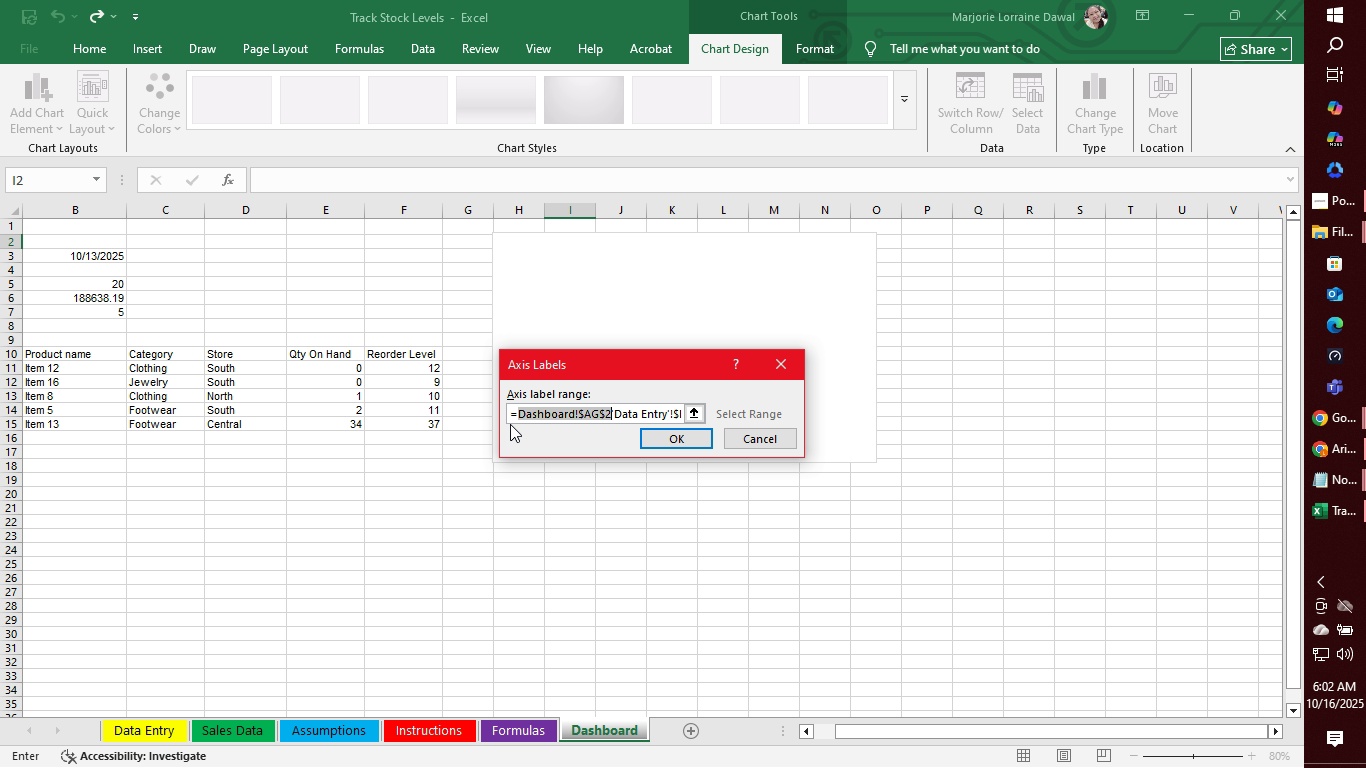 
key(Control+Z)
 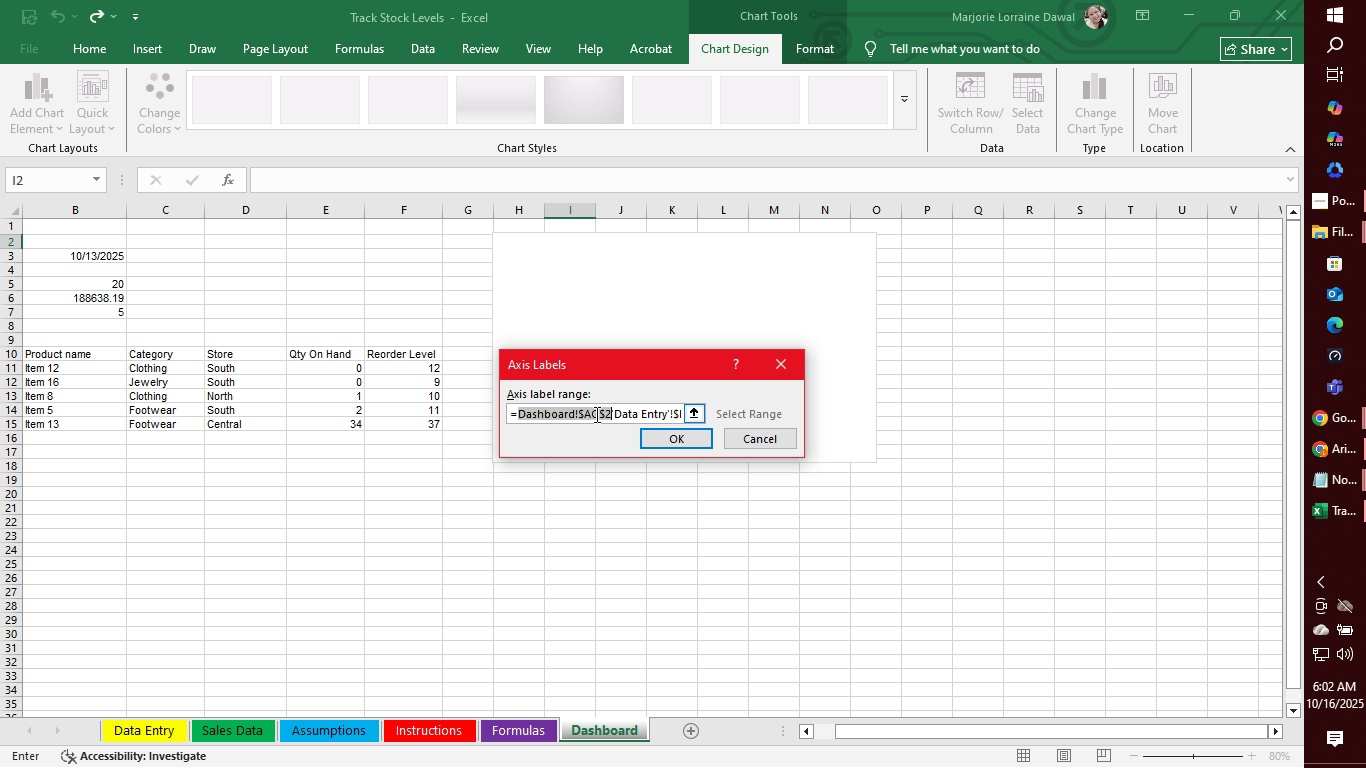 
double_click([601, 416])
 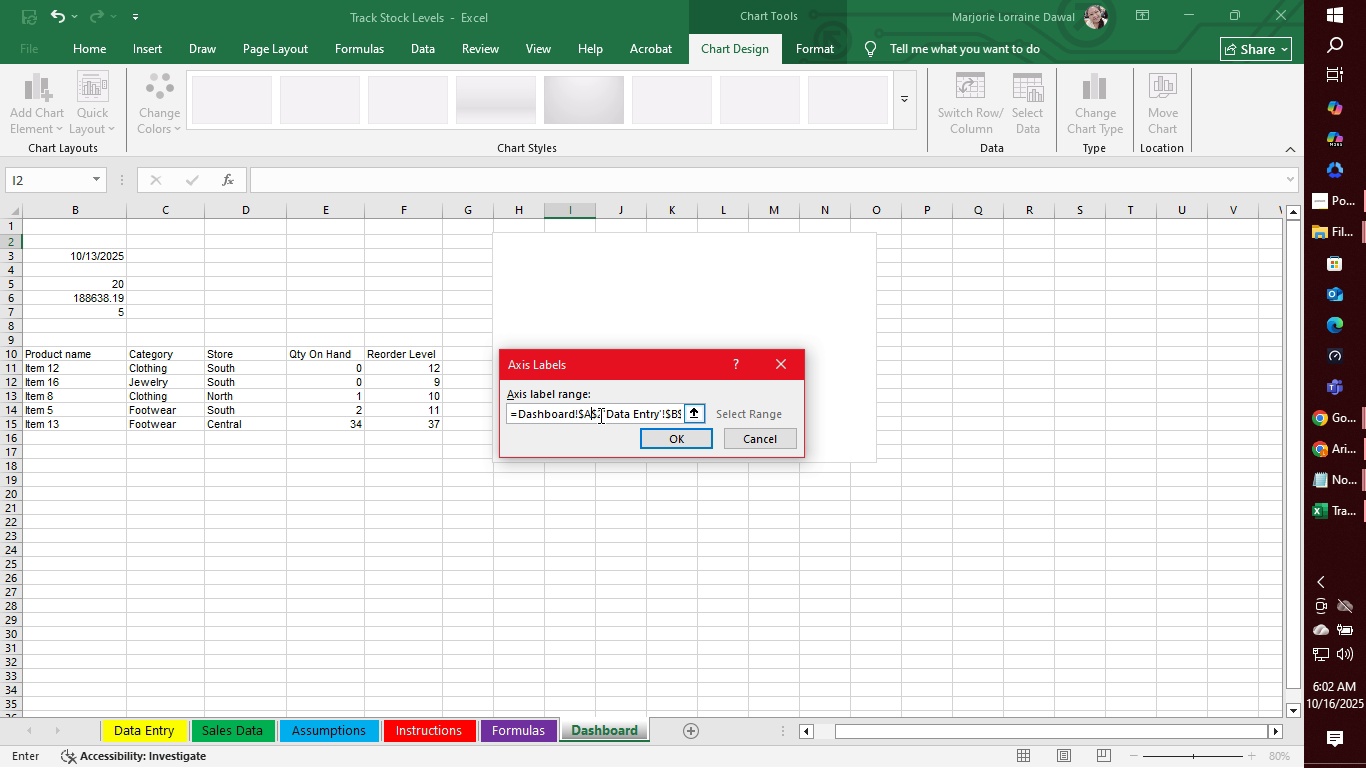 
key(Backspace)
 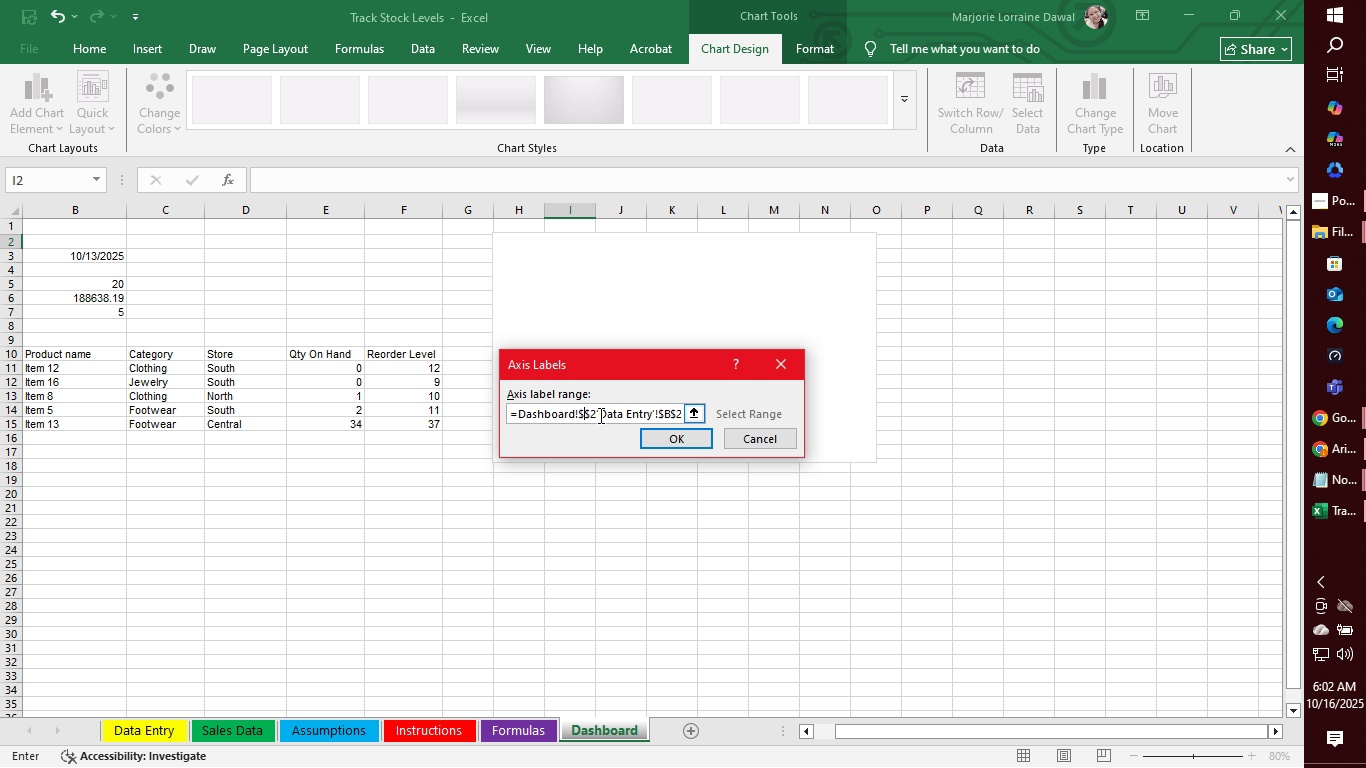 
key(Backspace)
 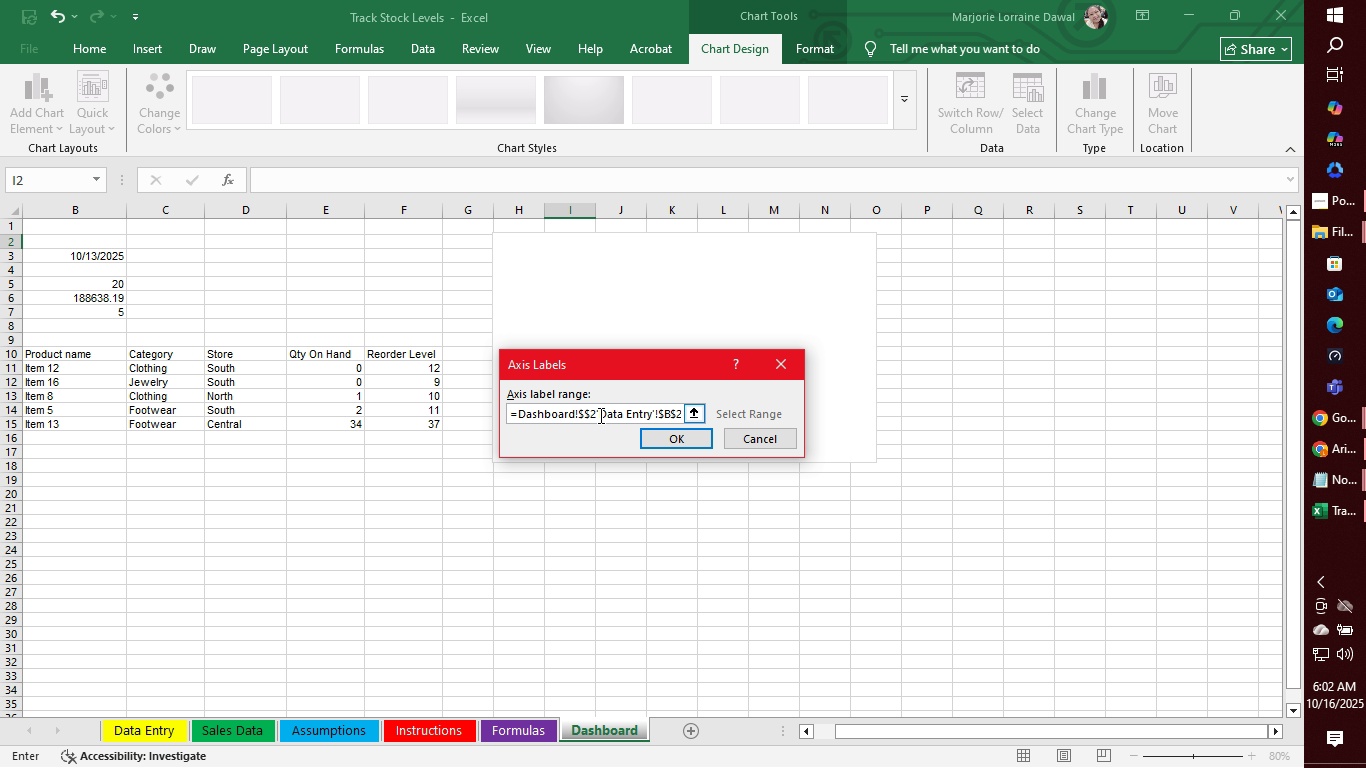 
key(Shift+B)
 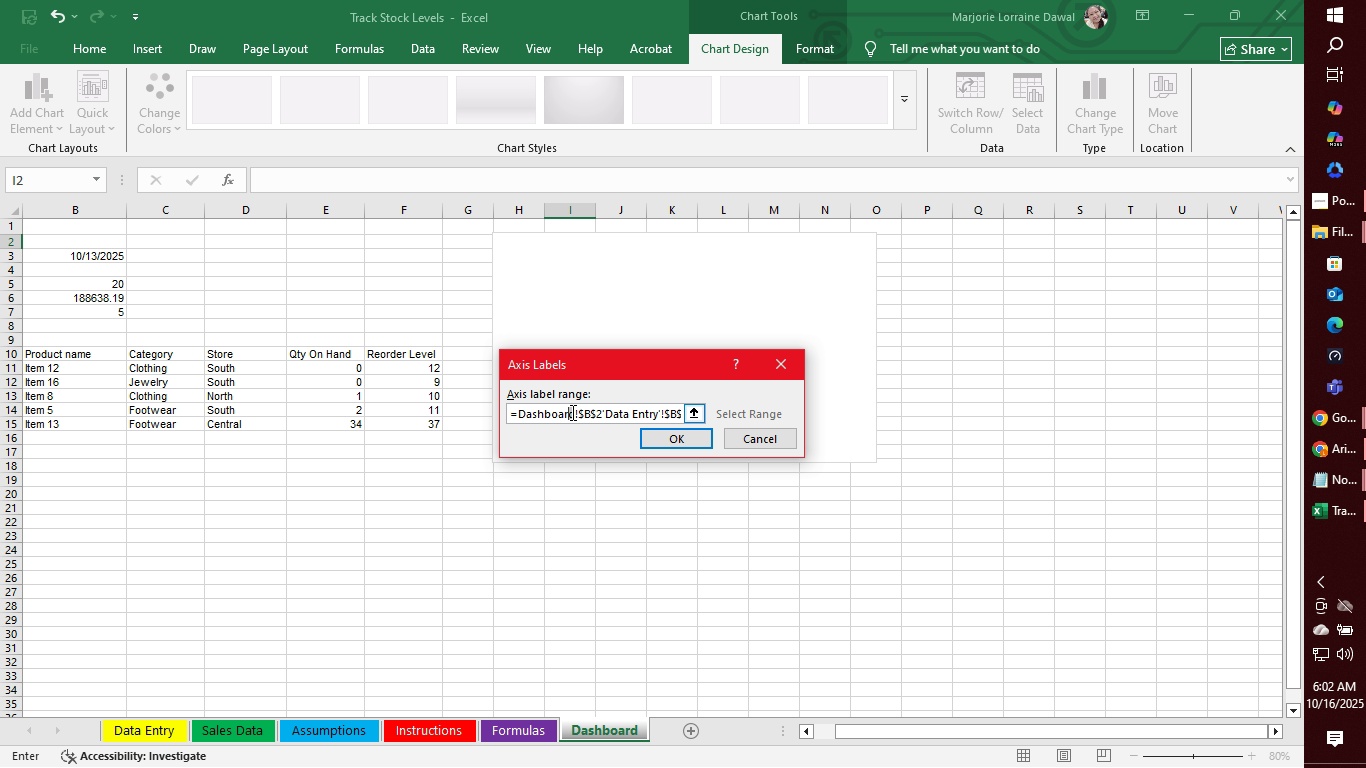 
left_click([573, 413])
 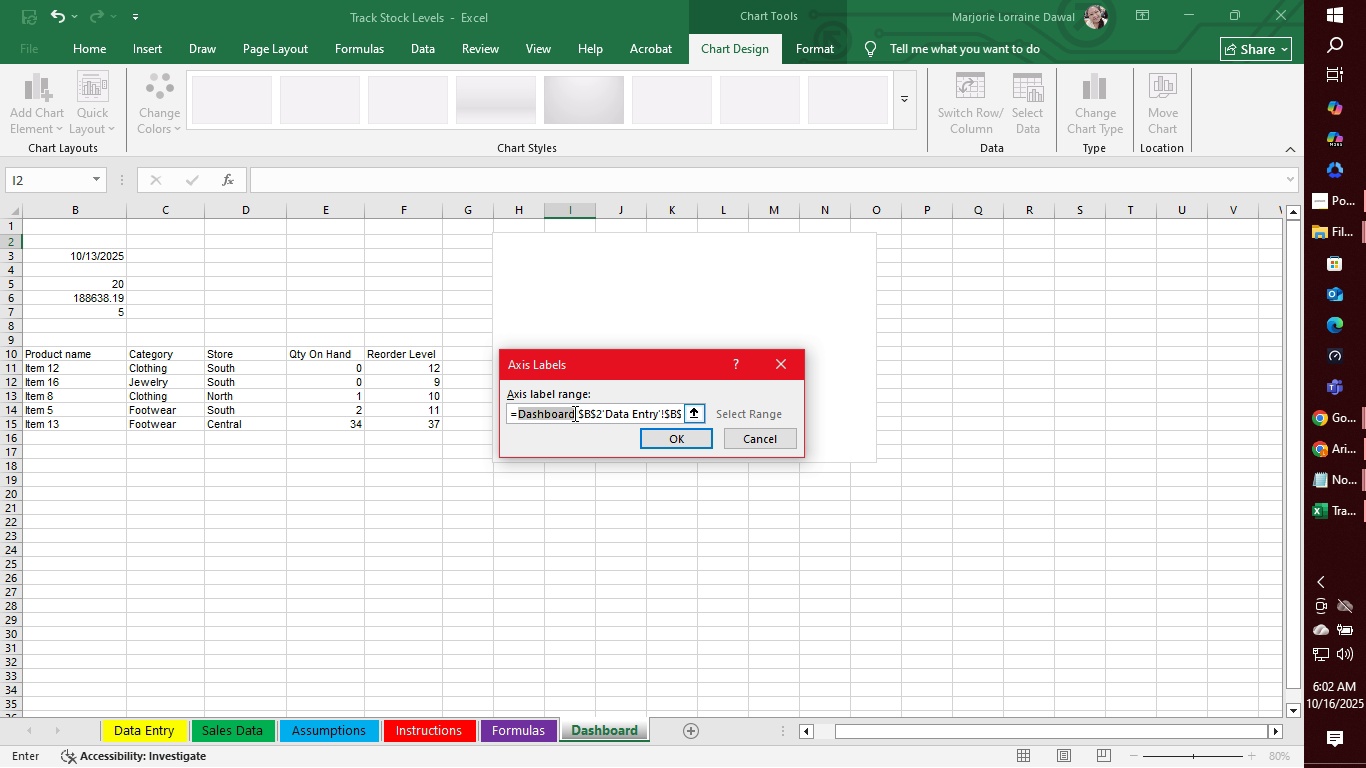 
left_click_drag(start_coordinate=[573, 413], to_coordinate=[548, 413])
 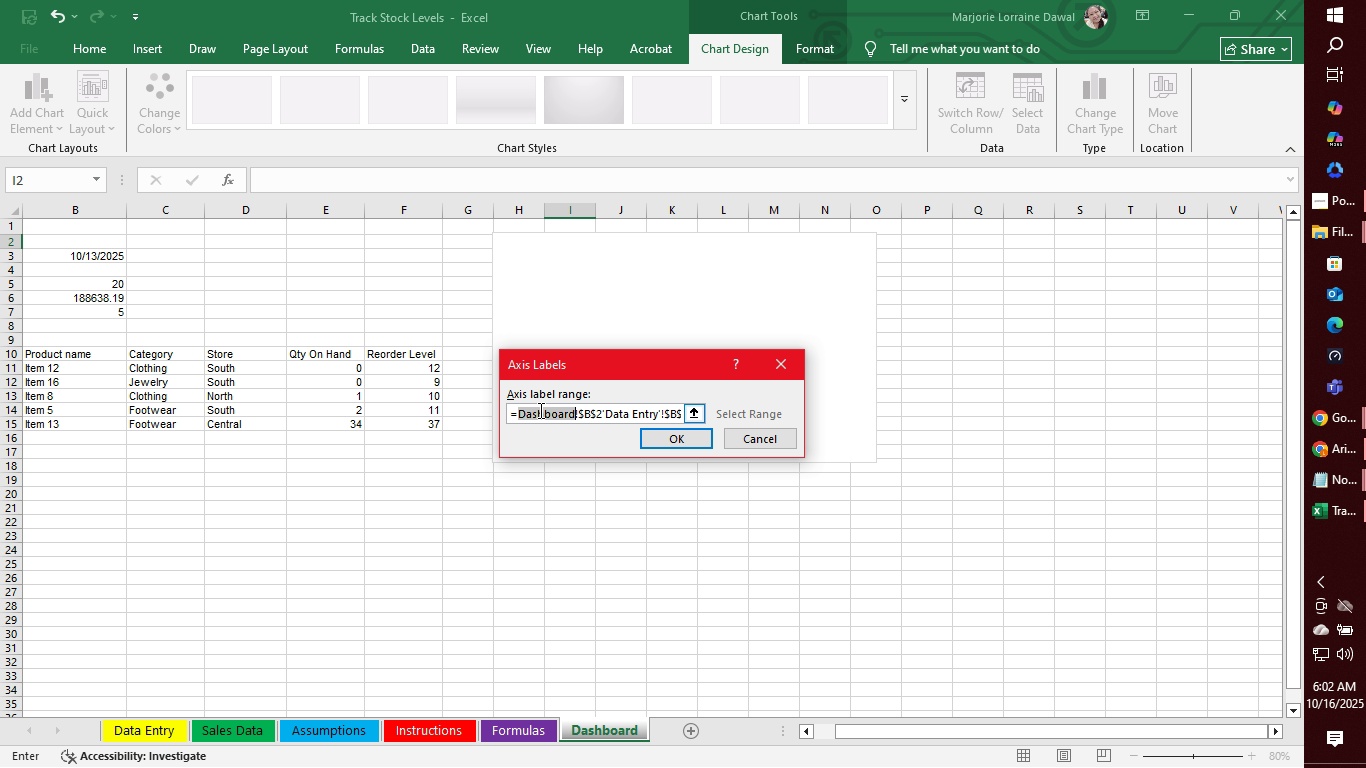 
type('Data Entry')
 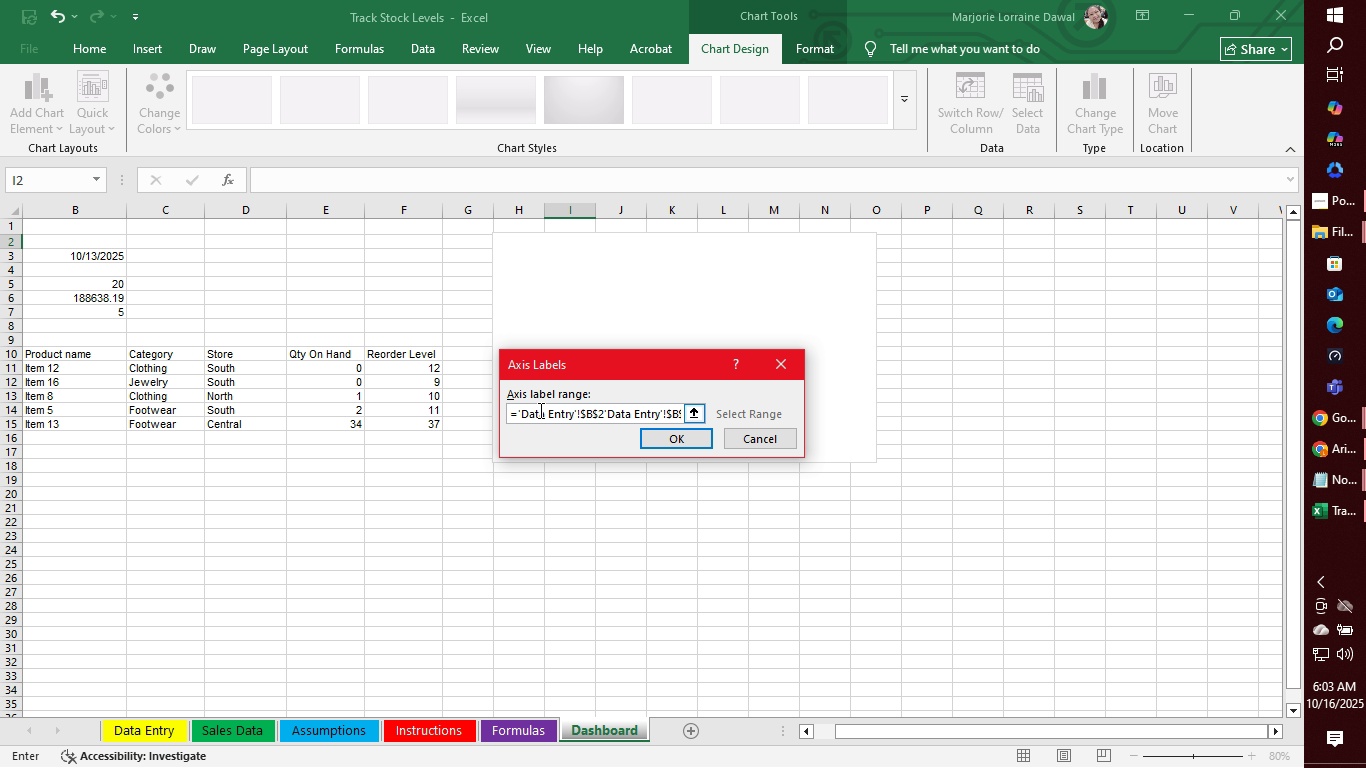 
wait(7.39)
 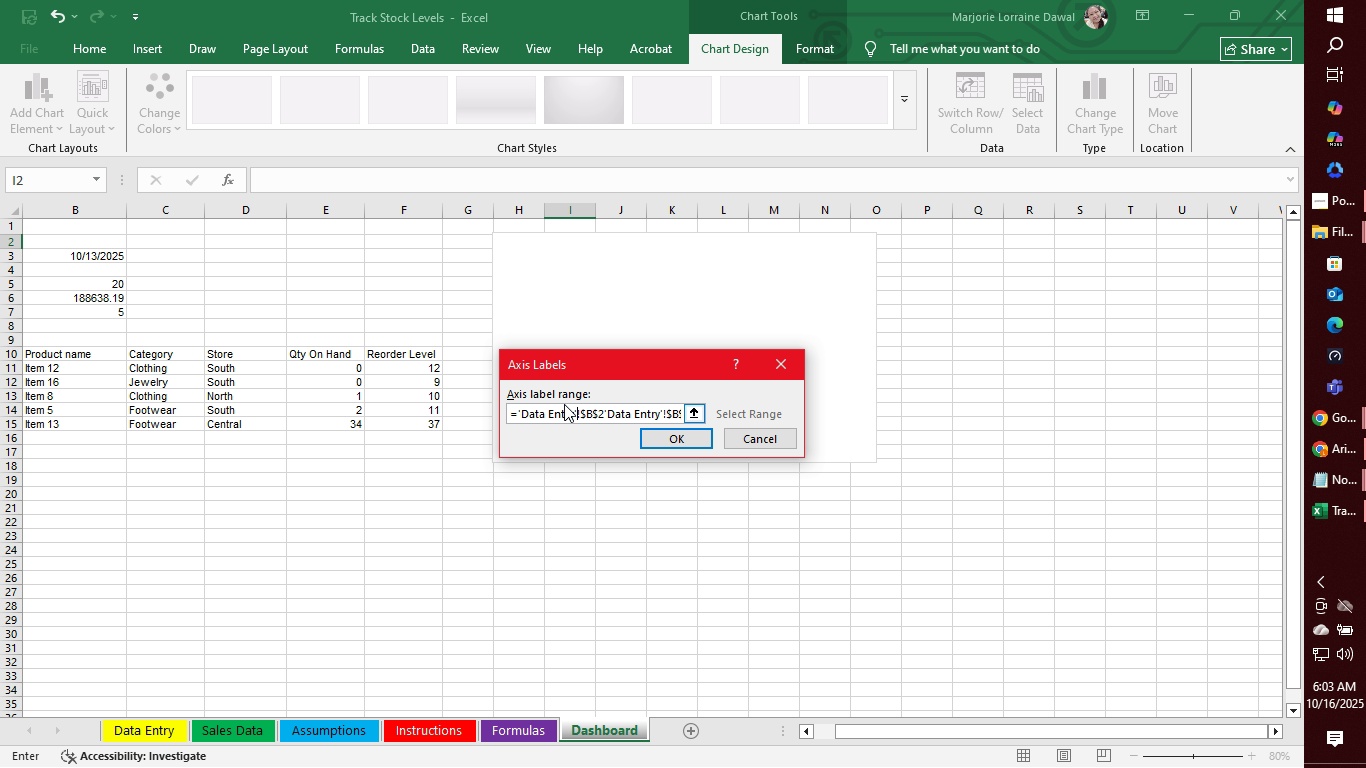 
left_click_drag(start_coordinate=[603, 412], to_coordinate=[517, 416])
 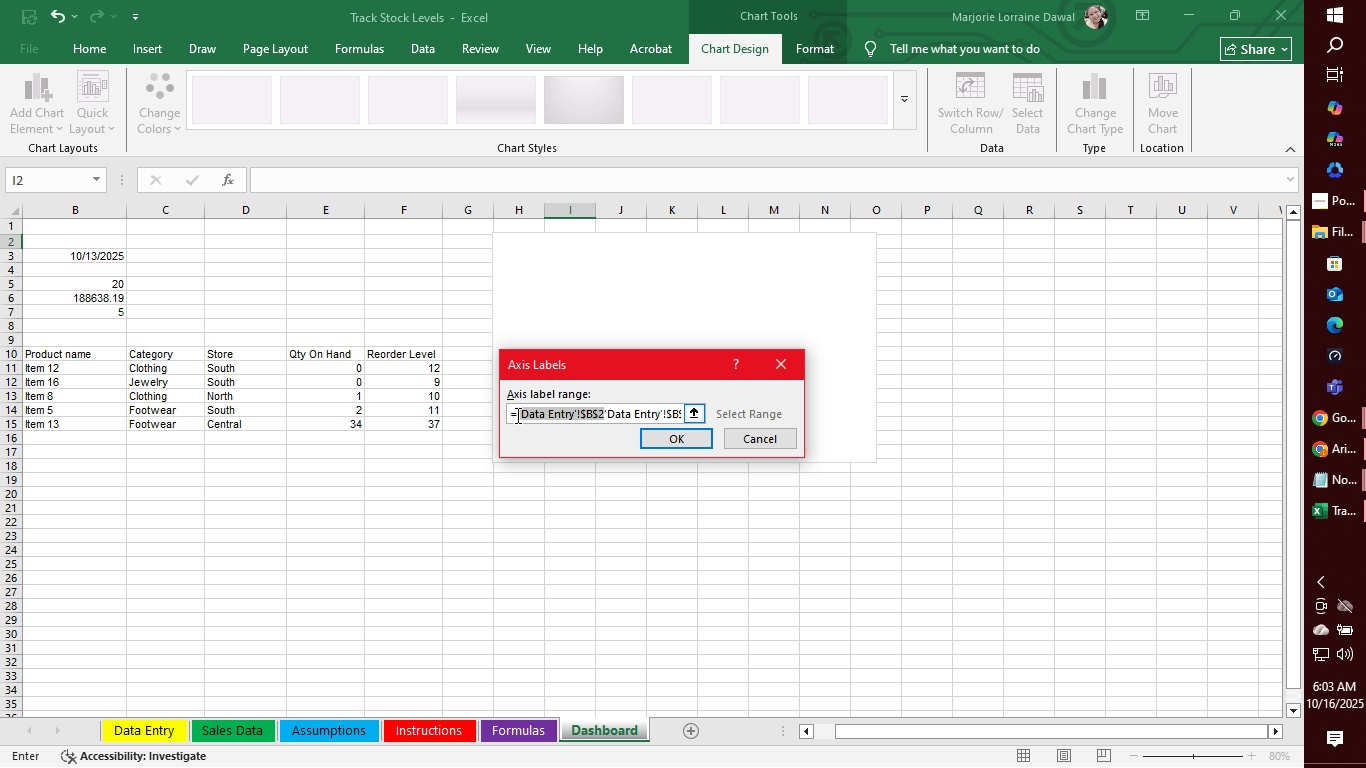 
key(Backspace)
 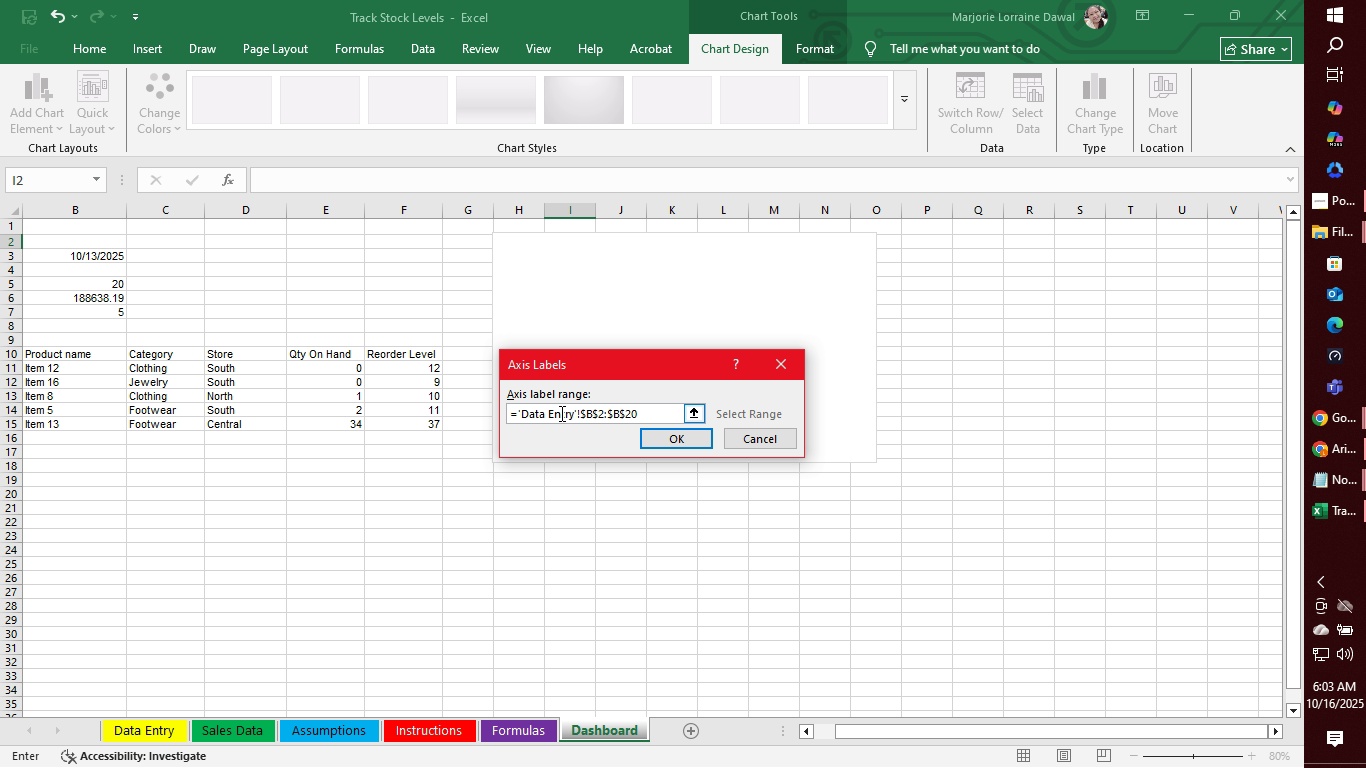 
left_click([661, 436])
 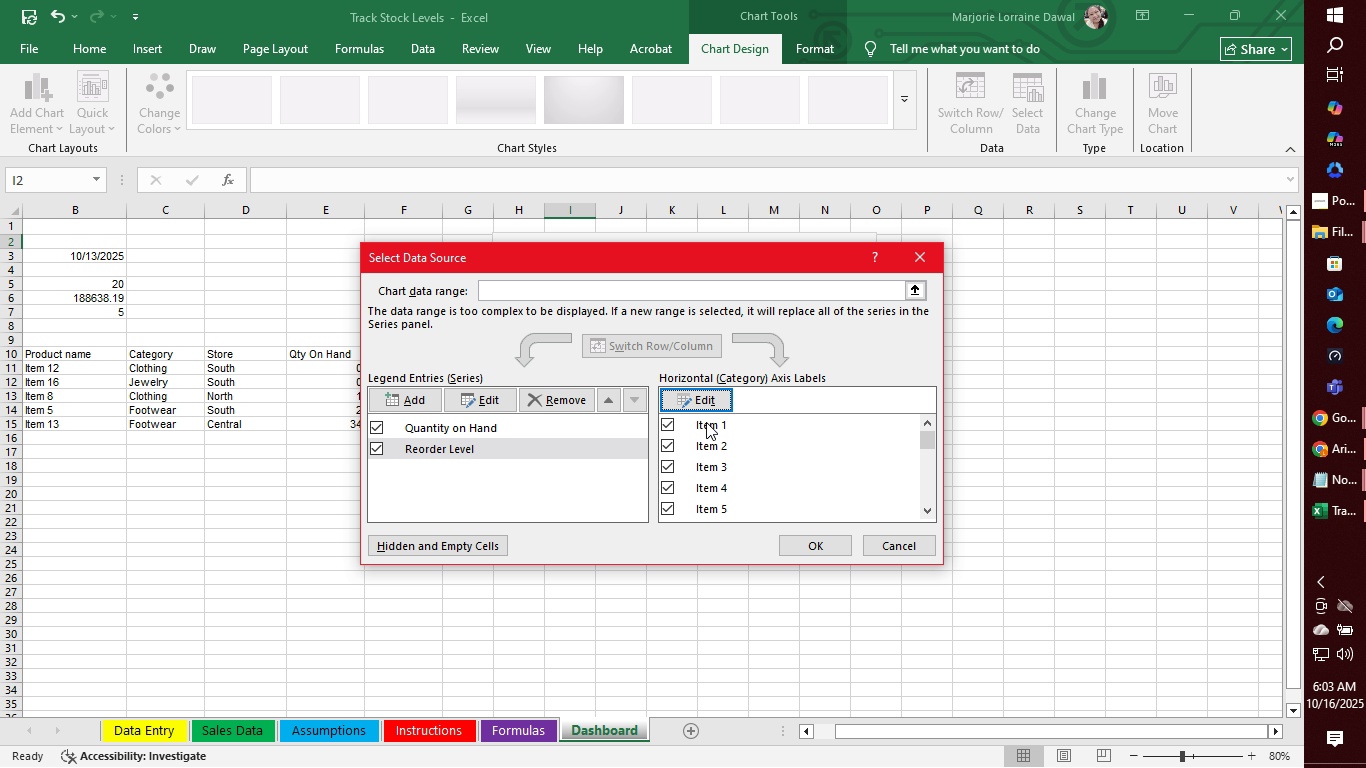 
mouse_move([834, 470])
 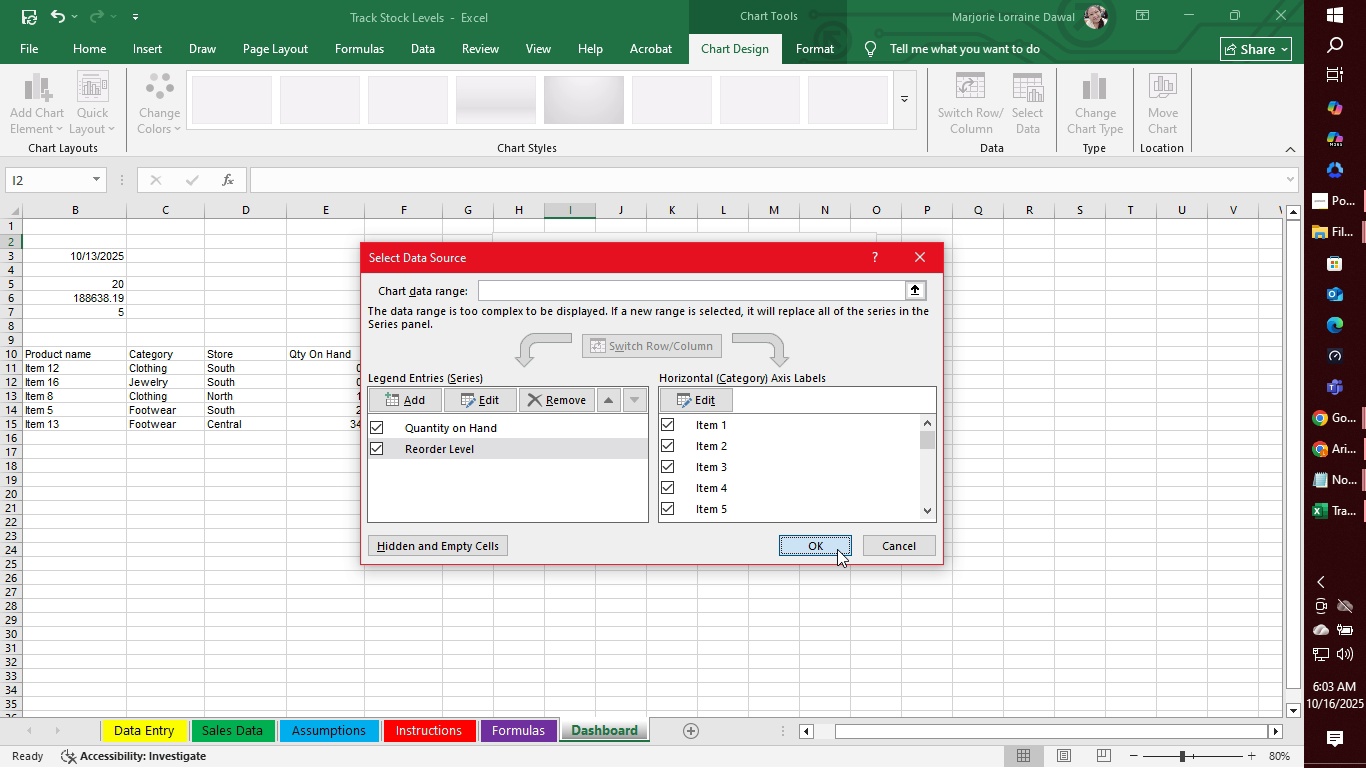 
left_click([837, 549])
 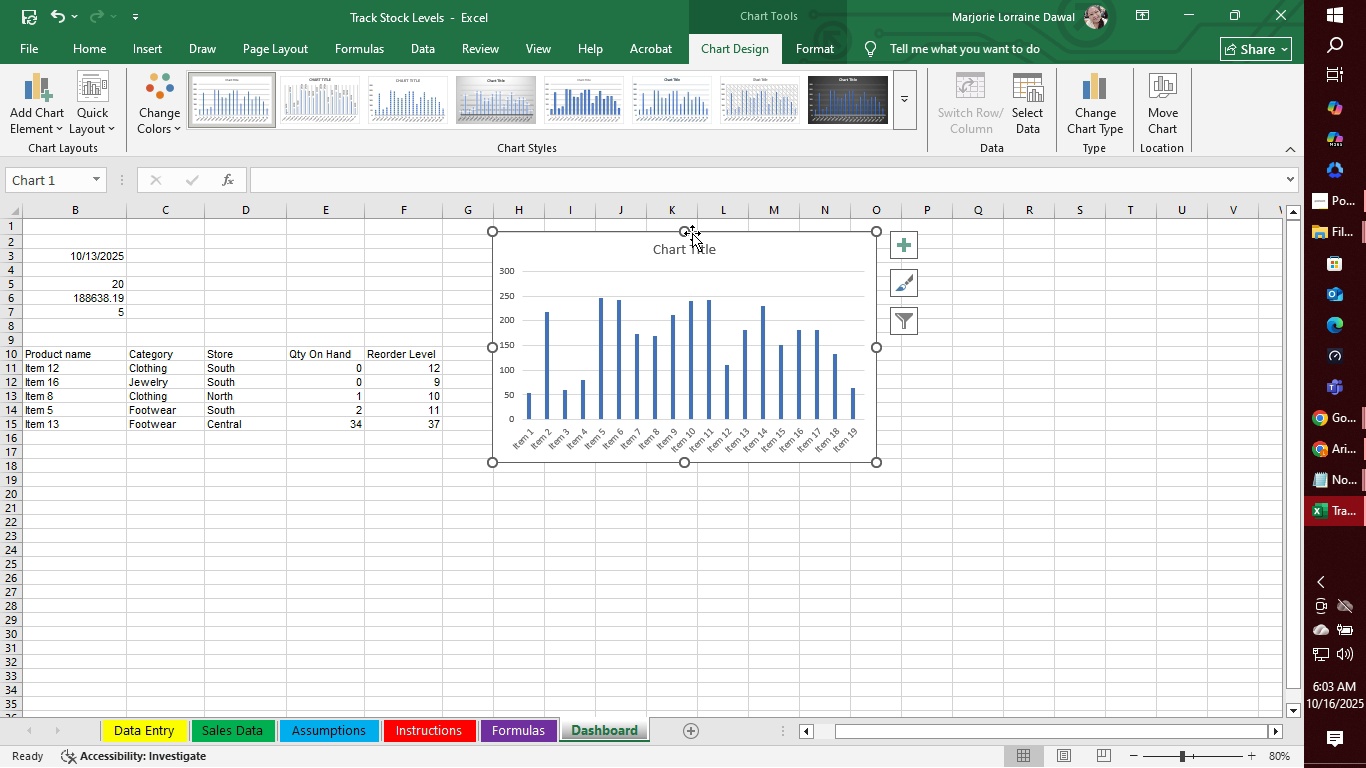 
wait(10.86)
 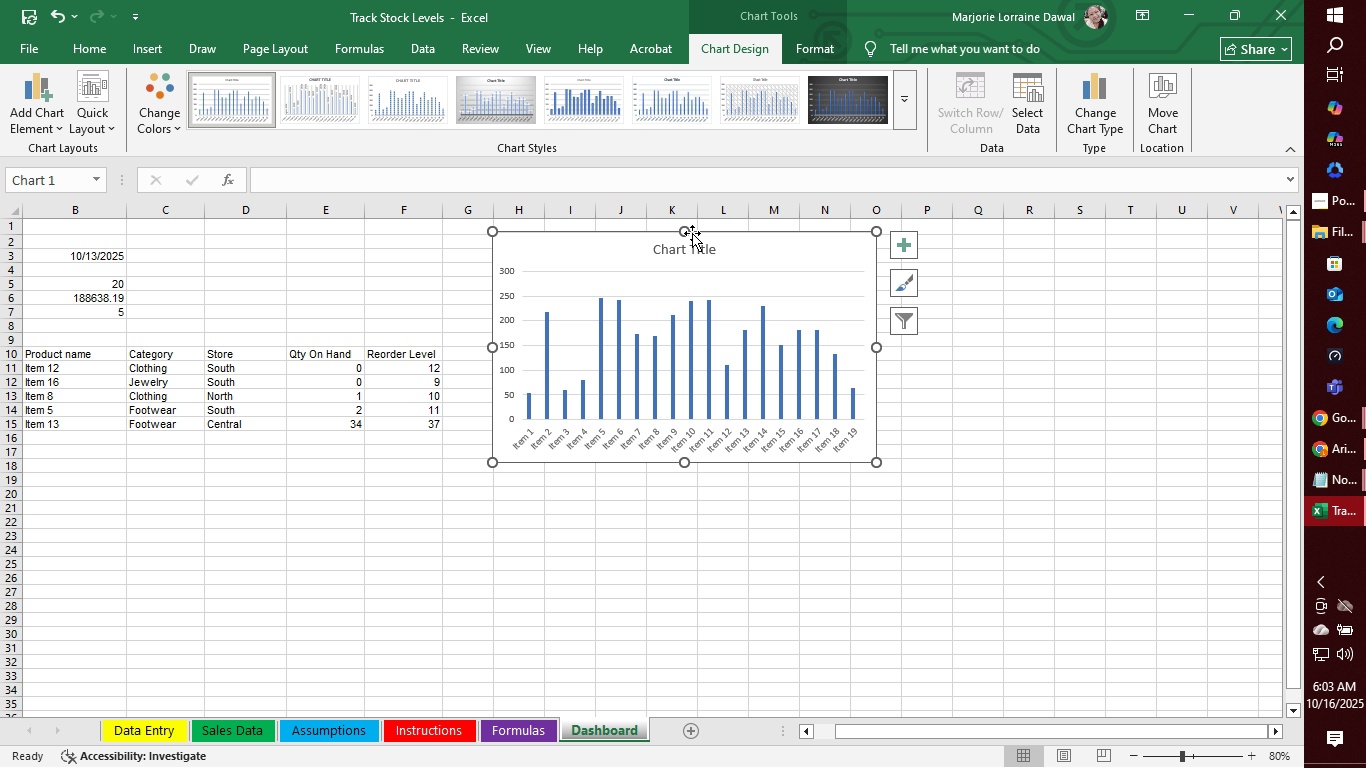 
mouse_move([594, 115])
 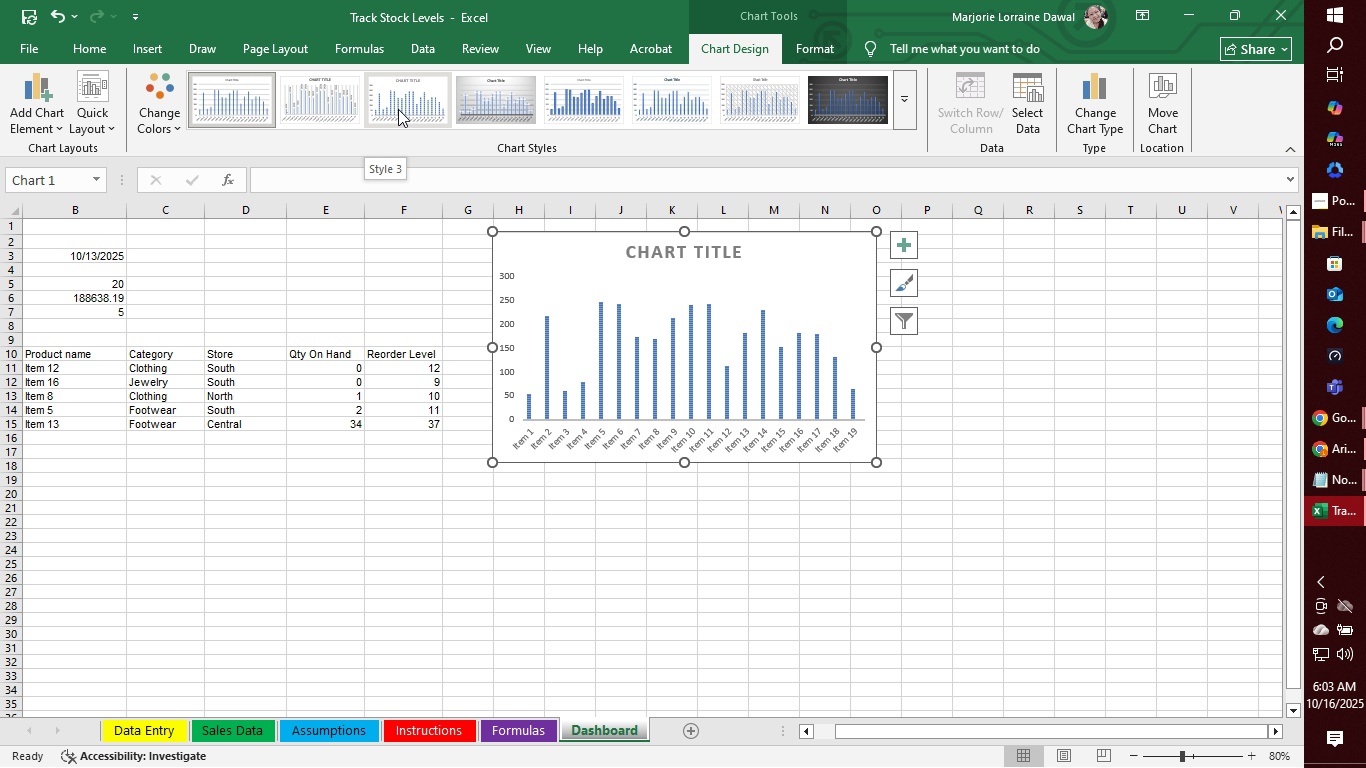 
mouse_move([529, 99])
 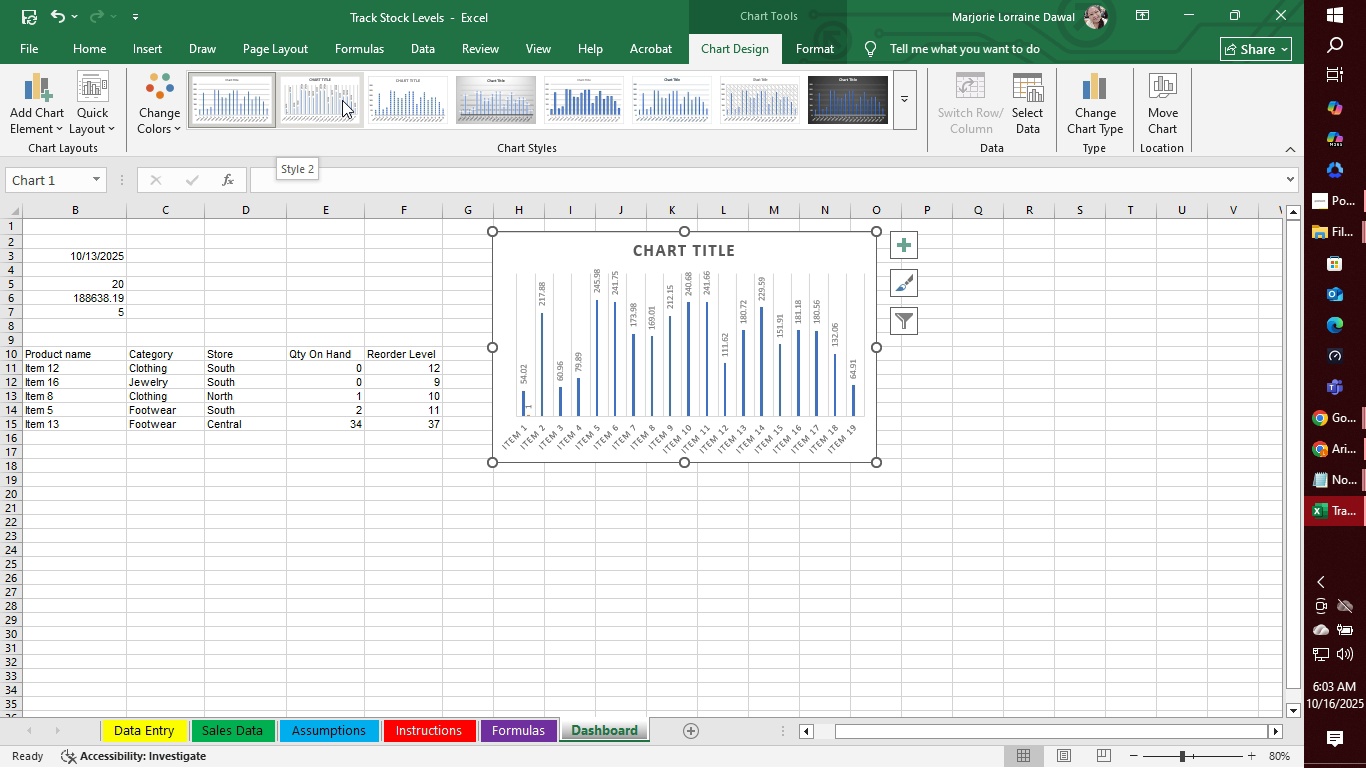 
left_click([342, 100])
 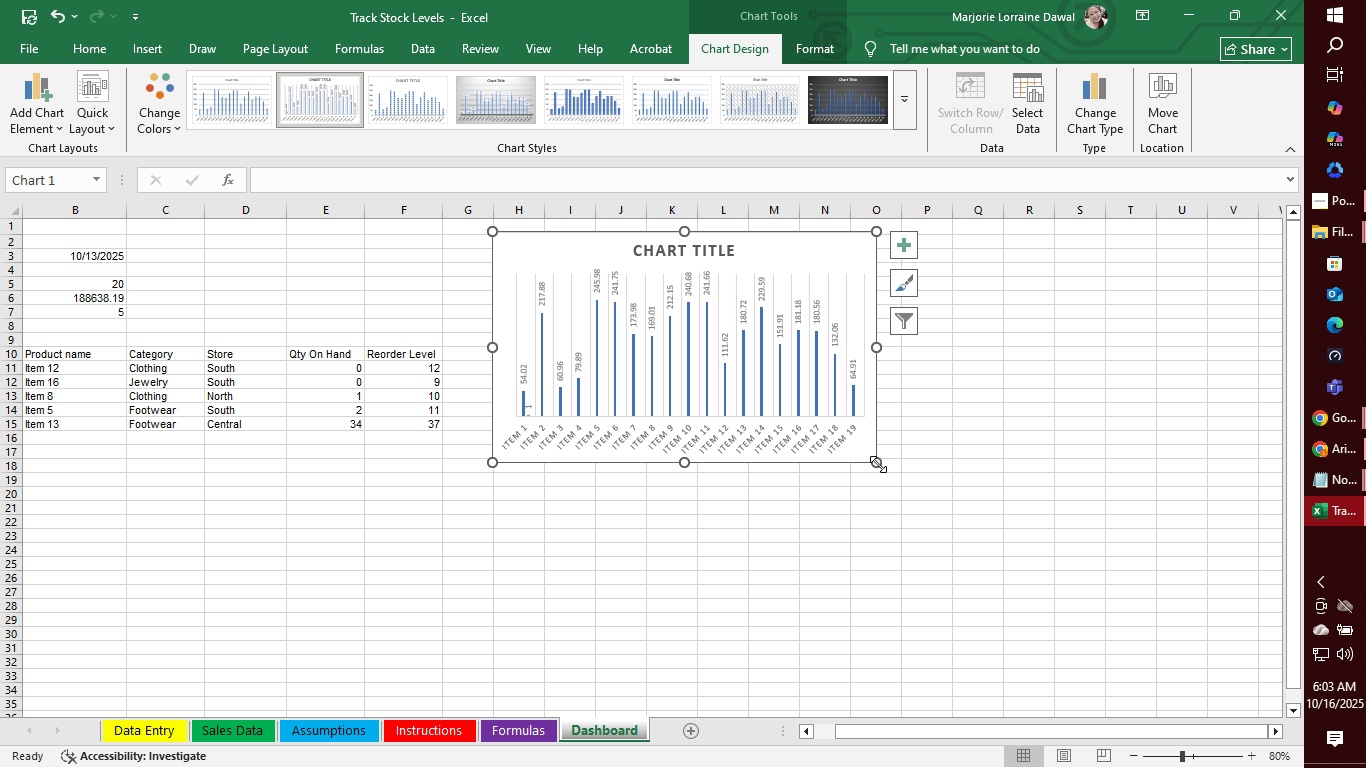 
left_click_drag(start_coordinate=[878, 464], to_coordinate=[901, 459])
 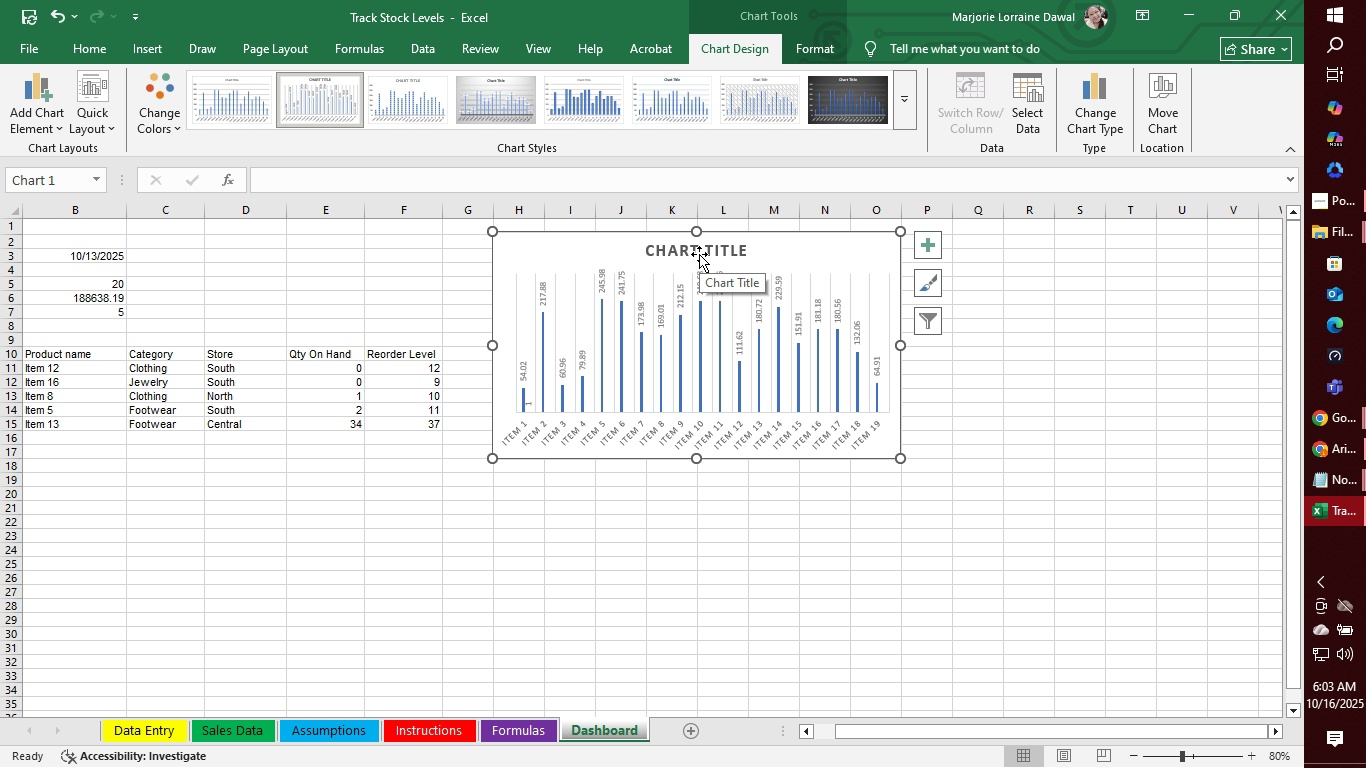 
wait(12.75)
 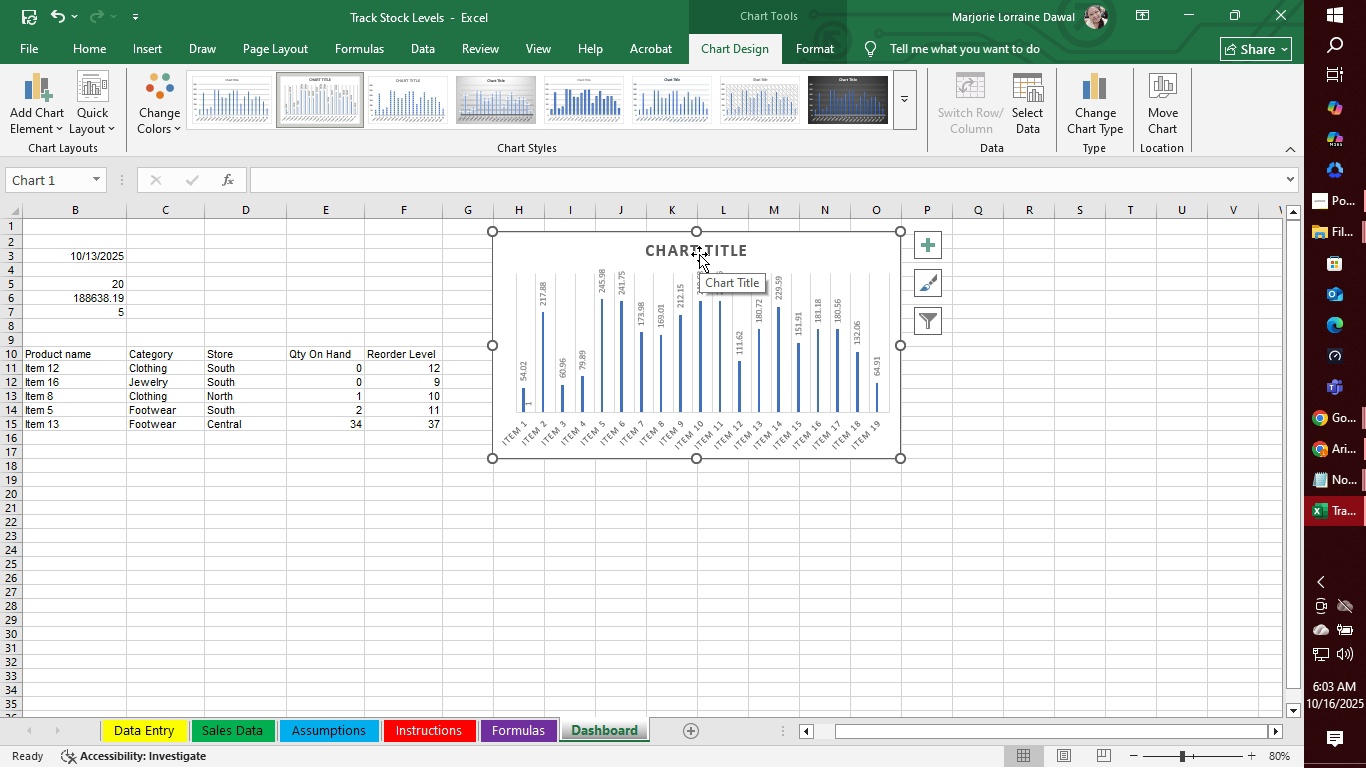 
mouse_move([923, 285])
 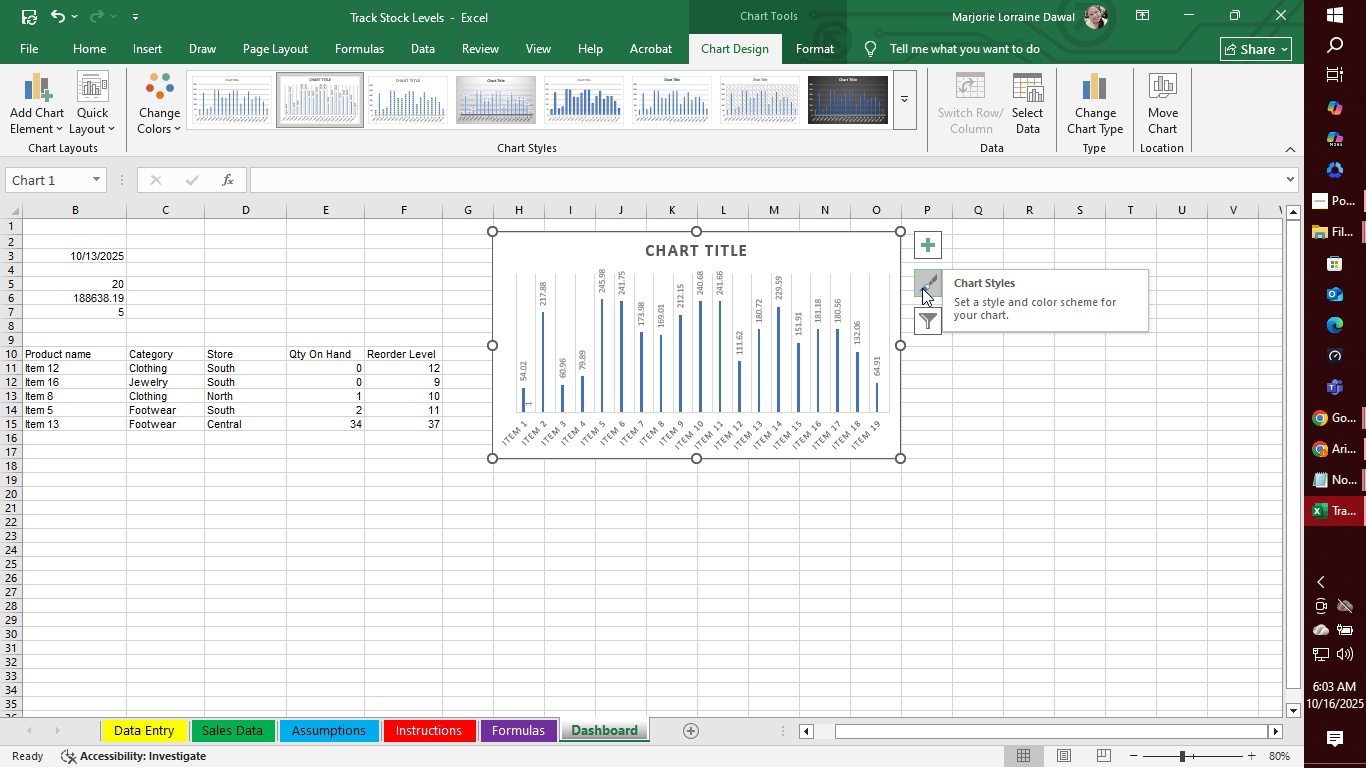 
mouse_move([925, 306])
 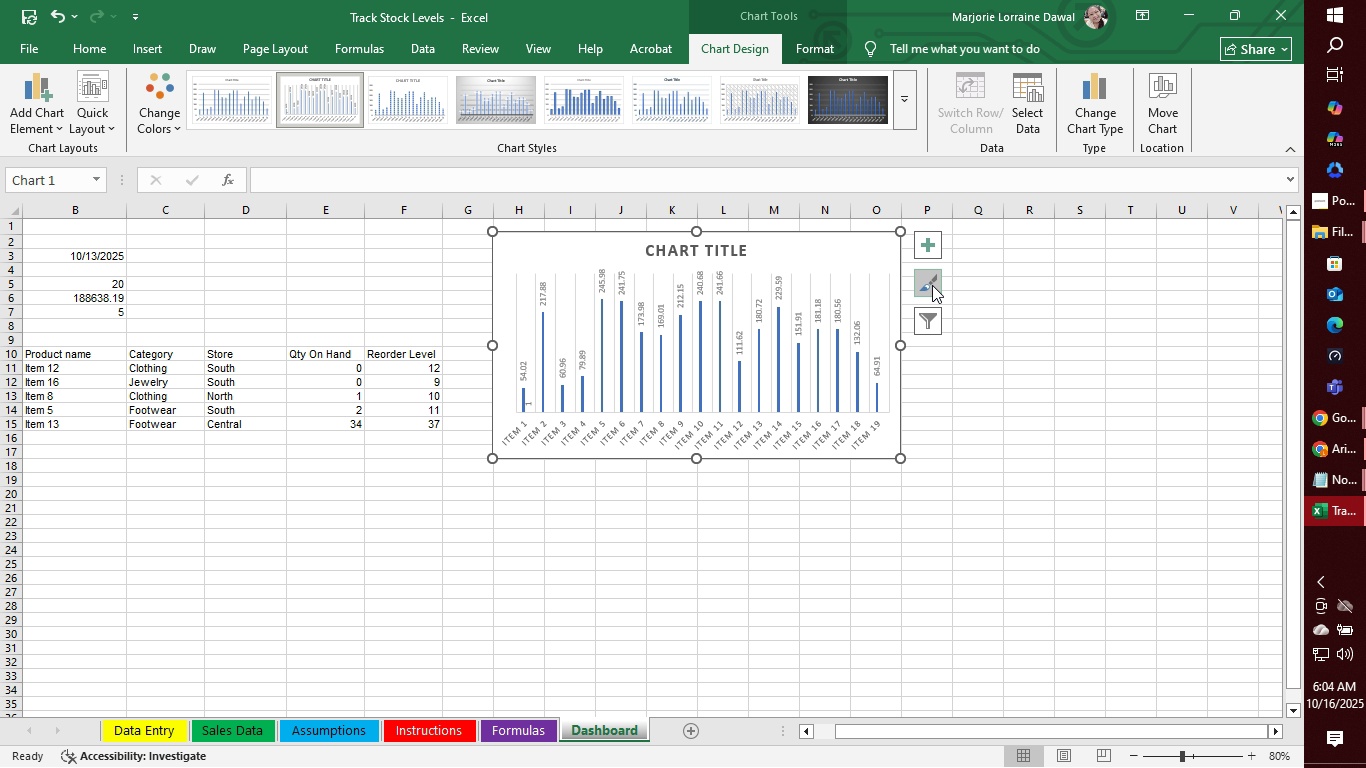 
left_click([932, 285])
 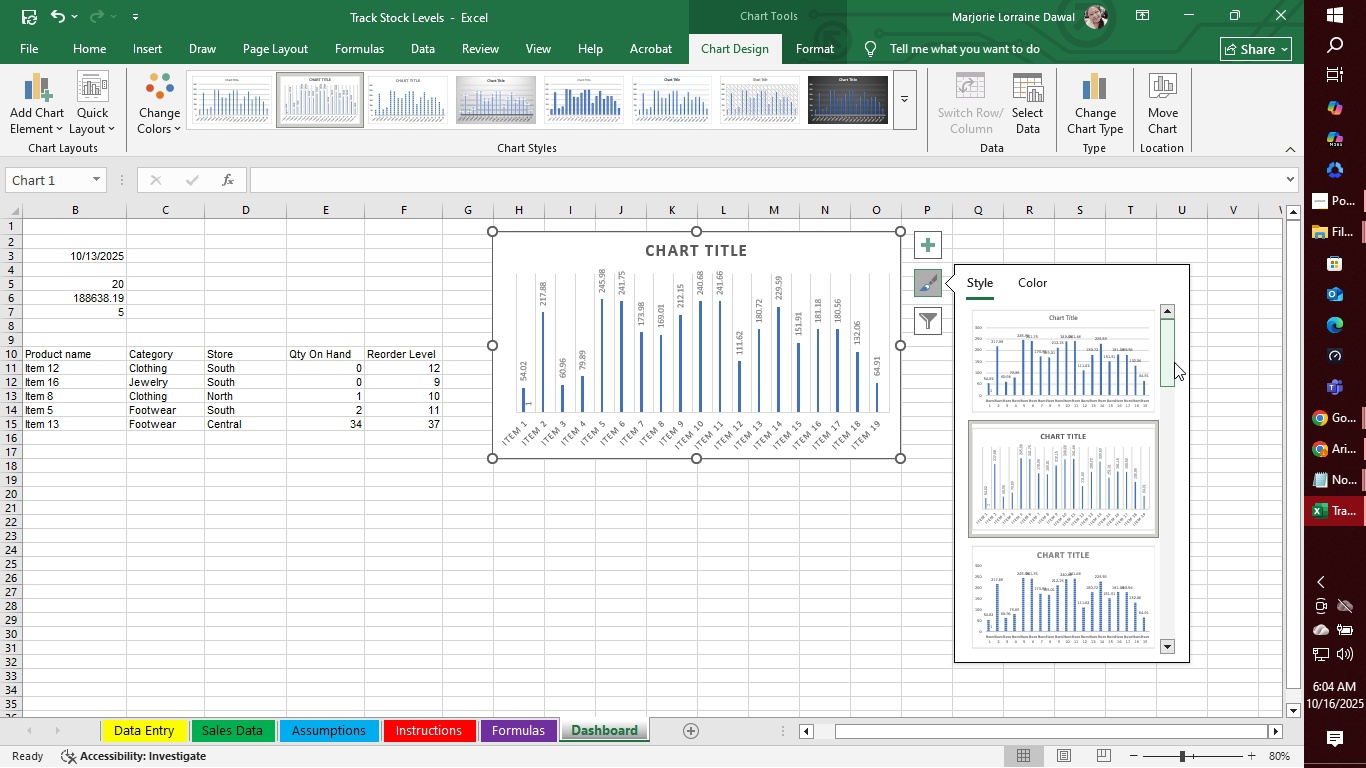 
left_click_drag(start_coordinate=[1170, 362], to_coordinate=[1169, 629])
 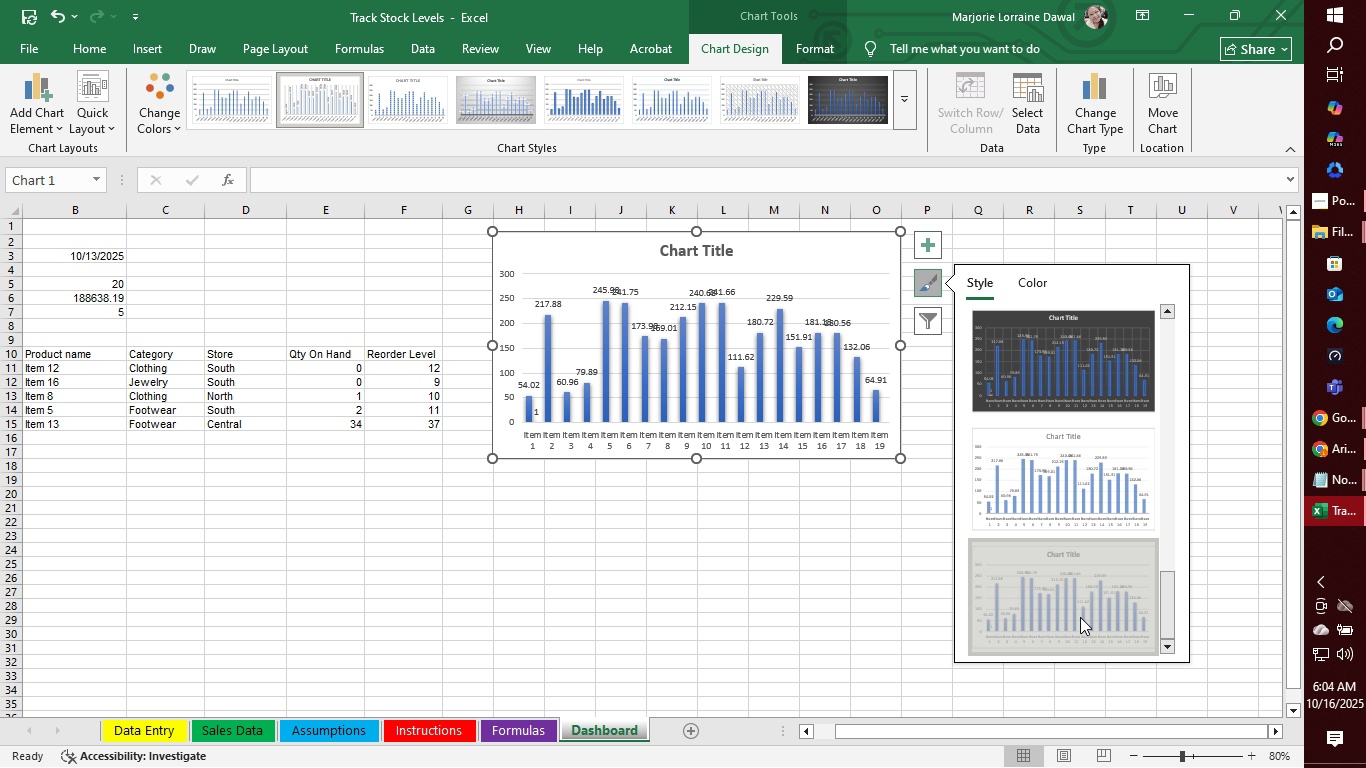 
left_click([1080, 617])
 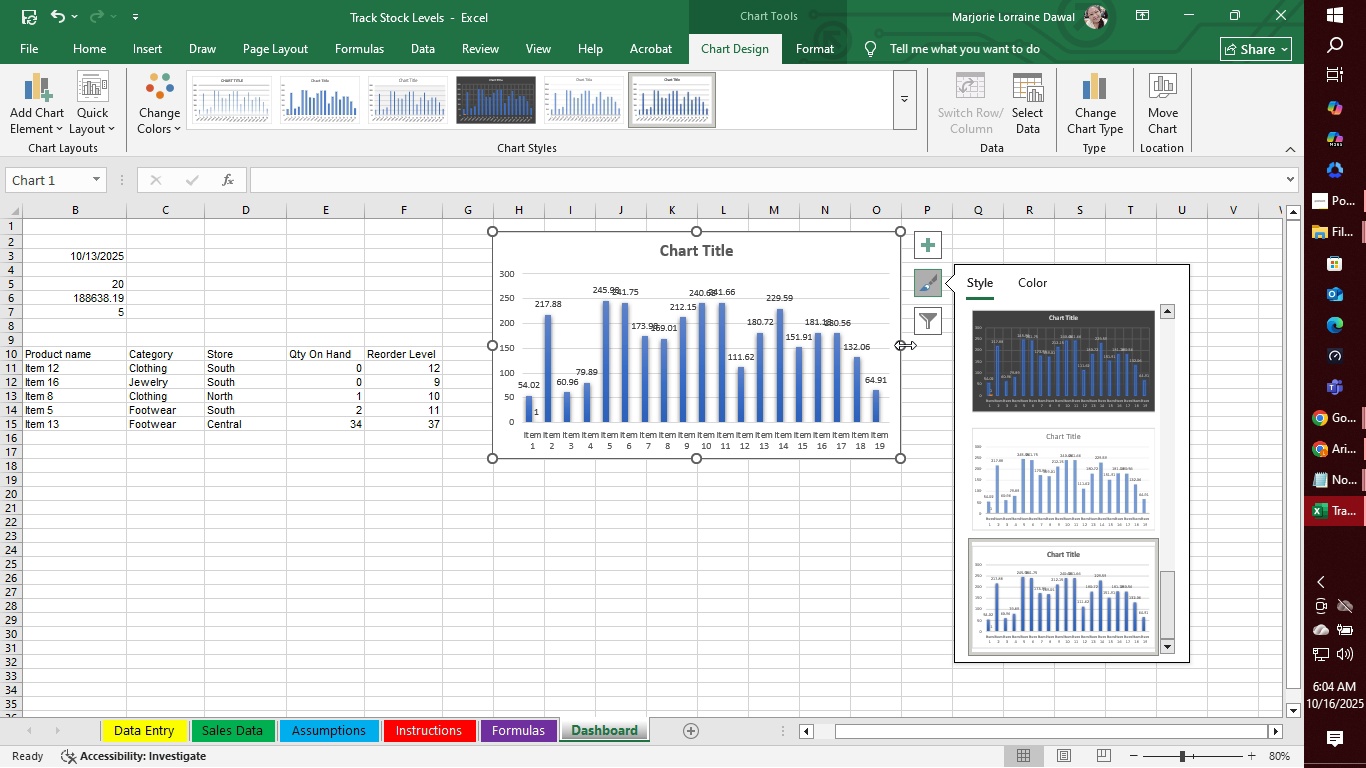 
left_click_drag(start_coordinate=[903, 345], to_coordinate=[951, 346])
 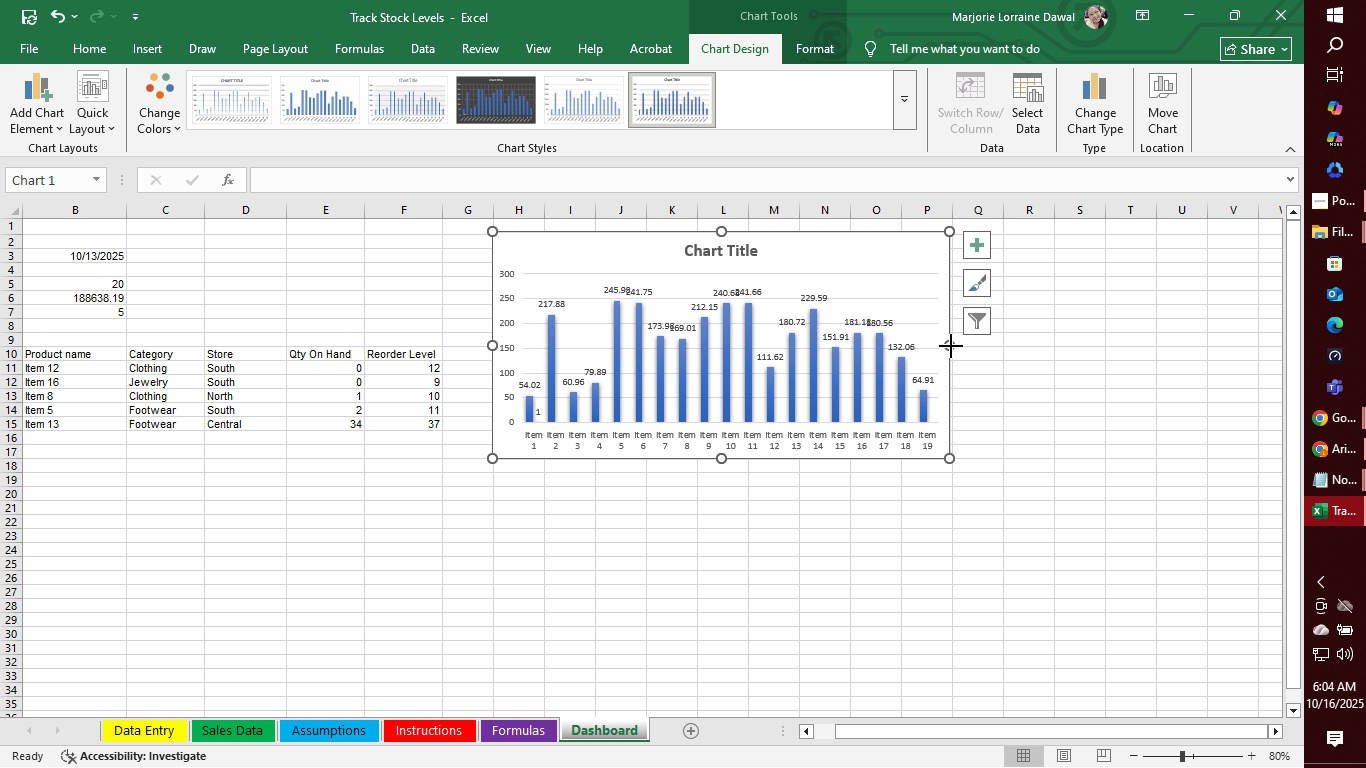 
left_click_drag(start_coordinate=[951, 346], to_coordinate=[1154, 355])
 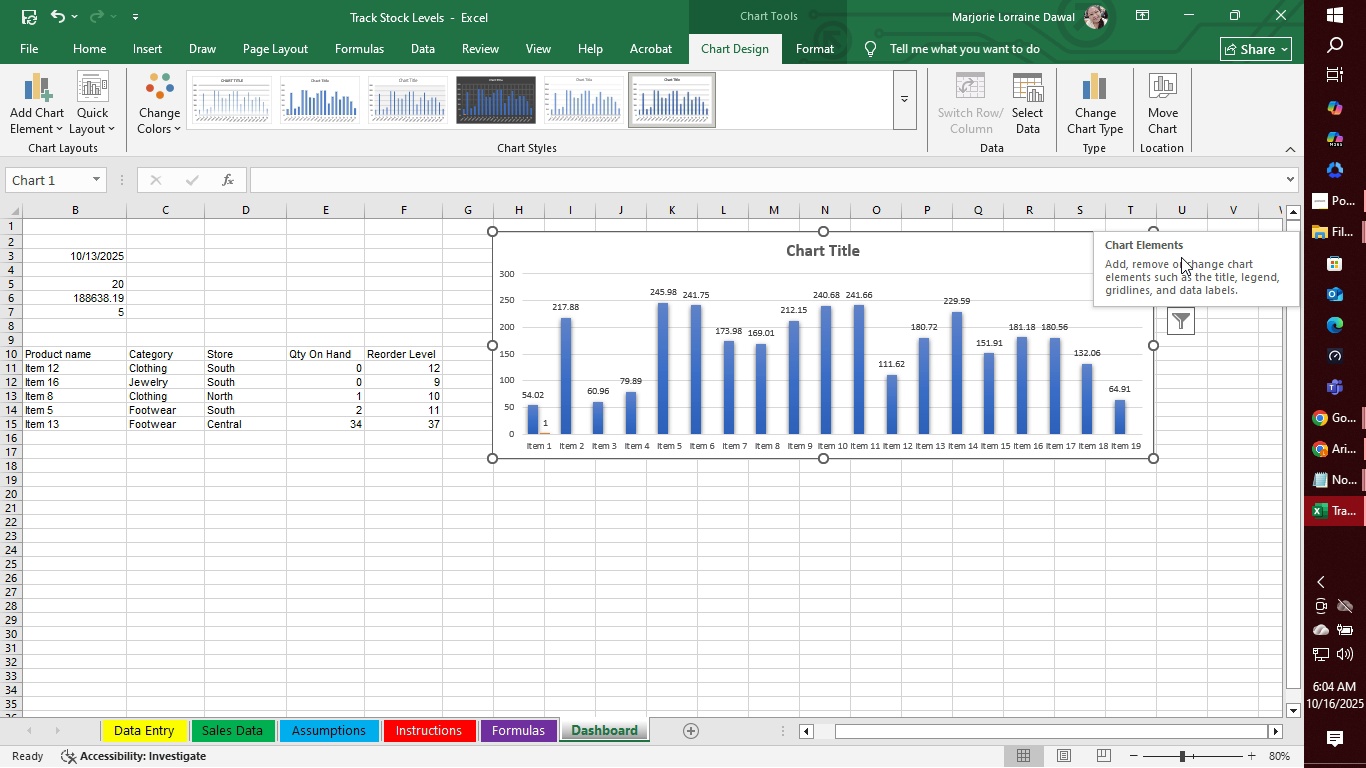 
wait(15.43)
 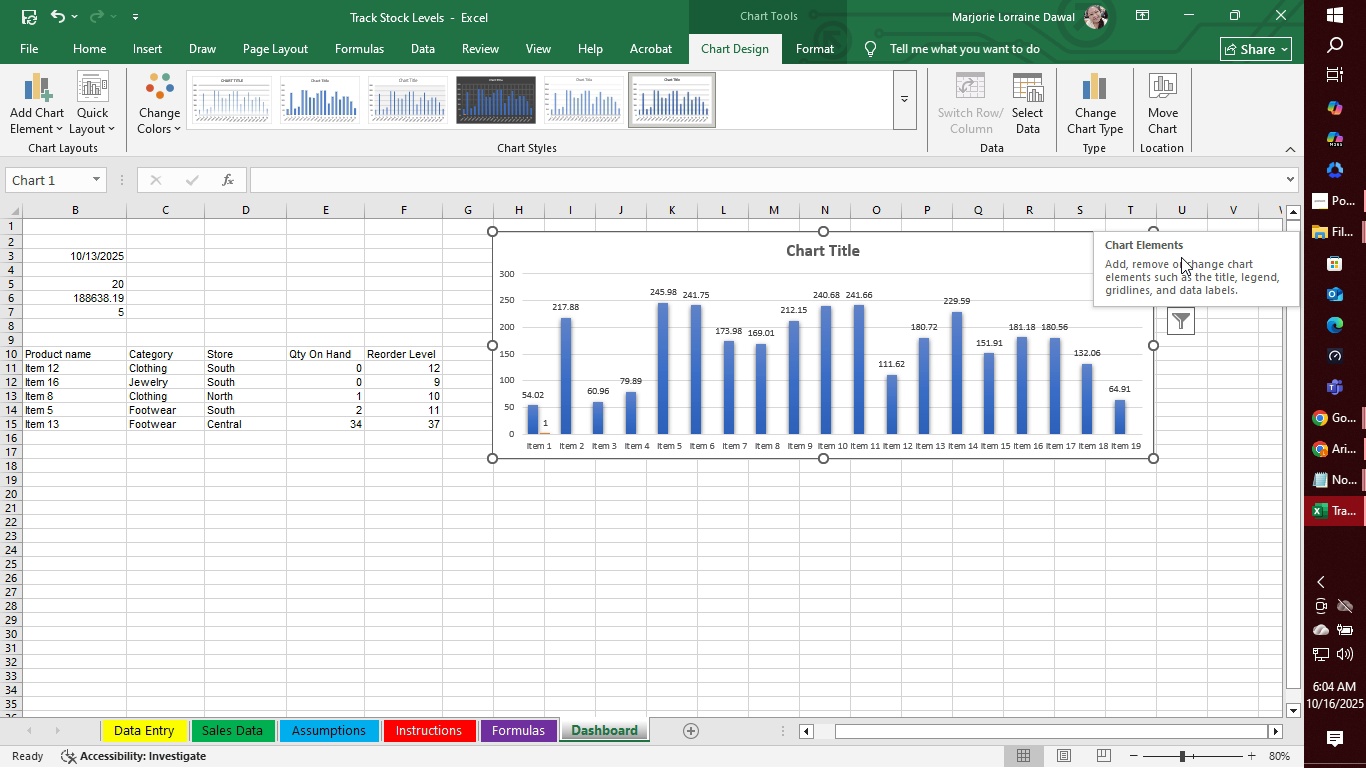 
left_click([1186, 253])
 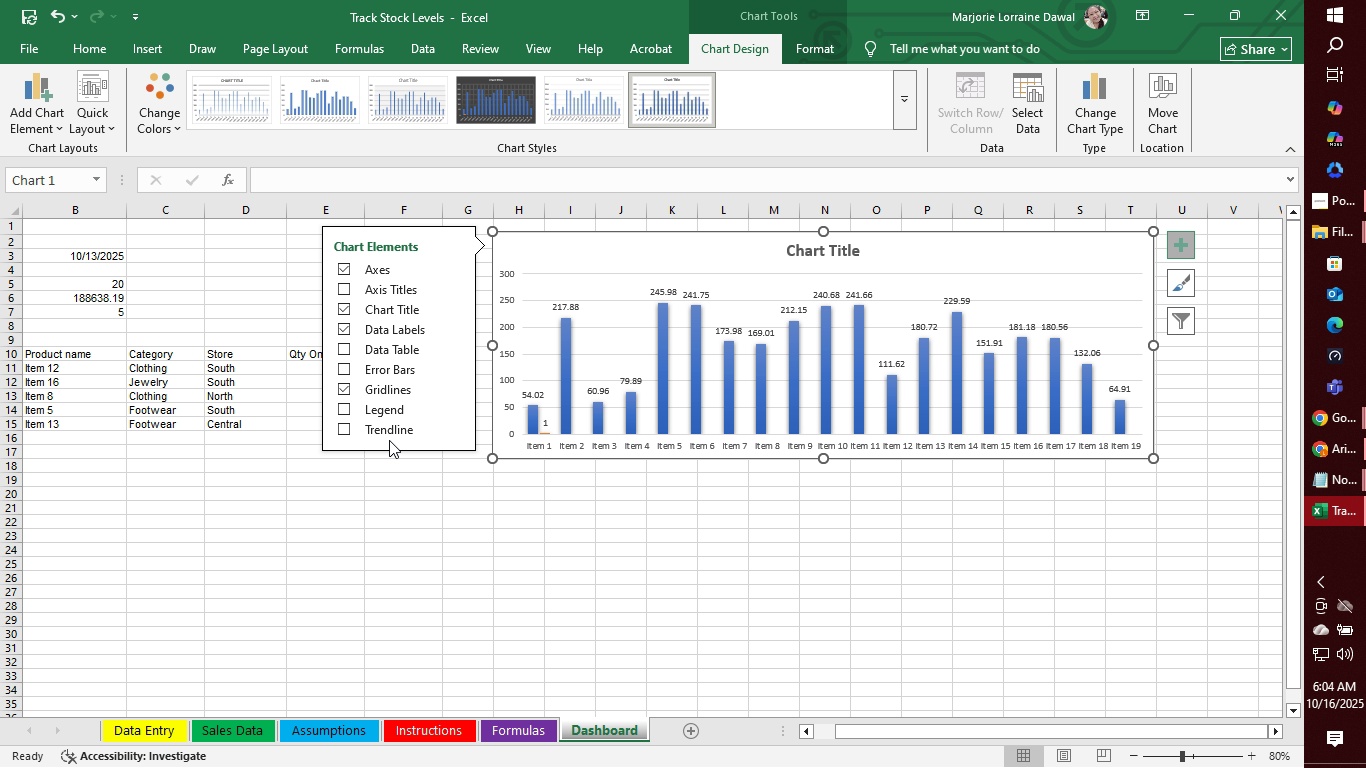 
wait(22.68)
 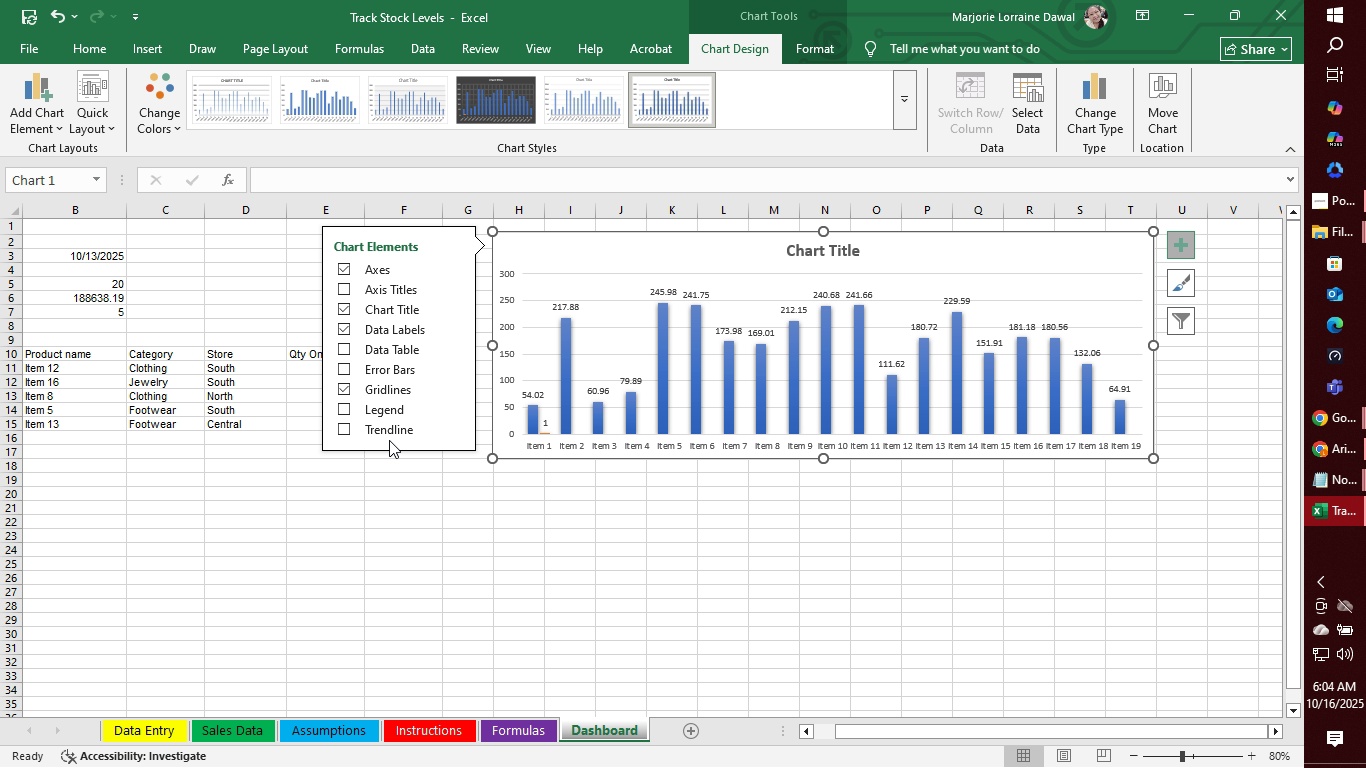 
left_click([347, 409])
 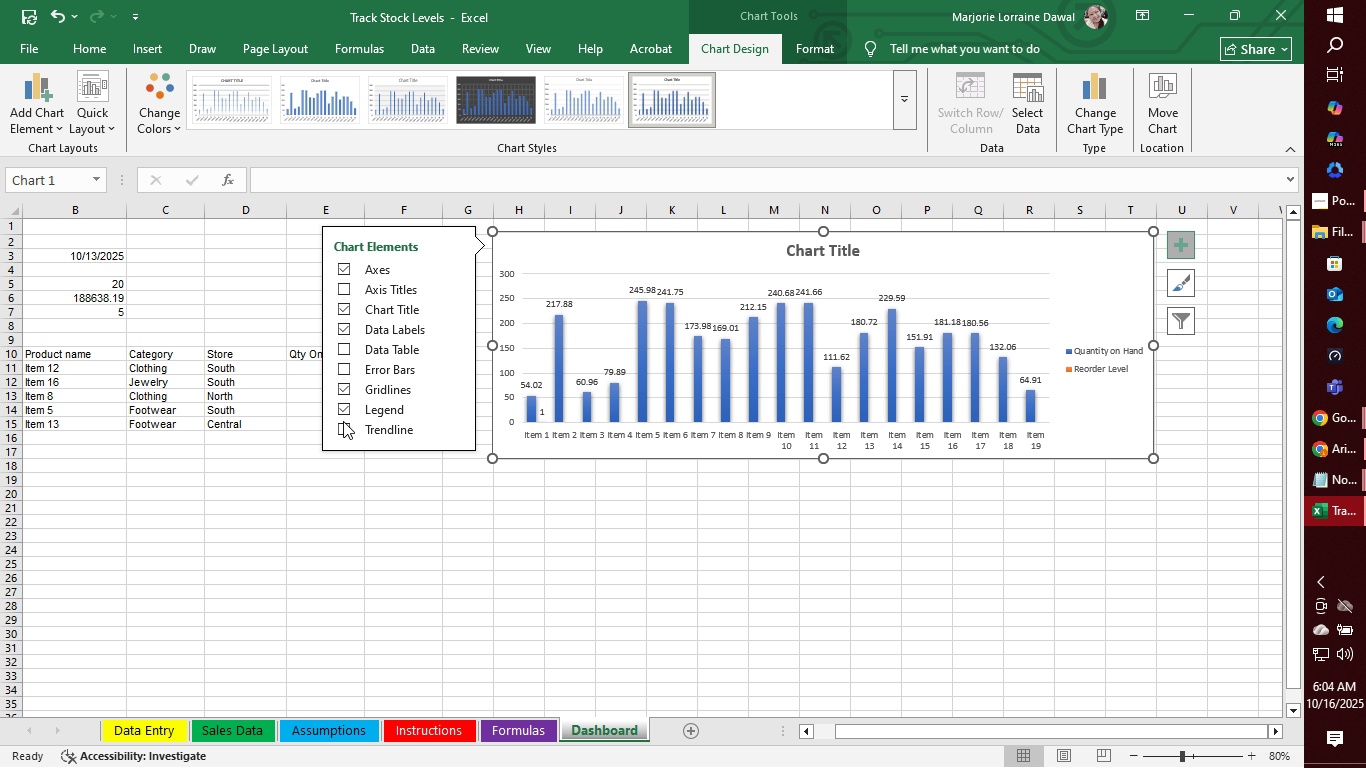 
wait(5.8)
 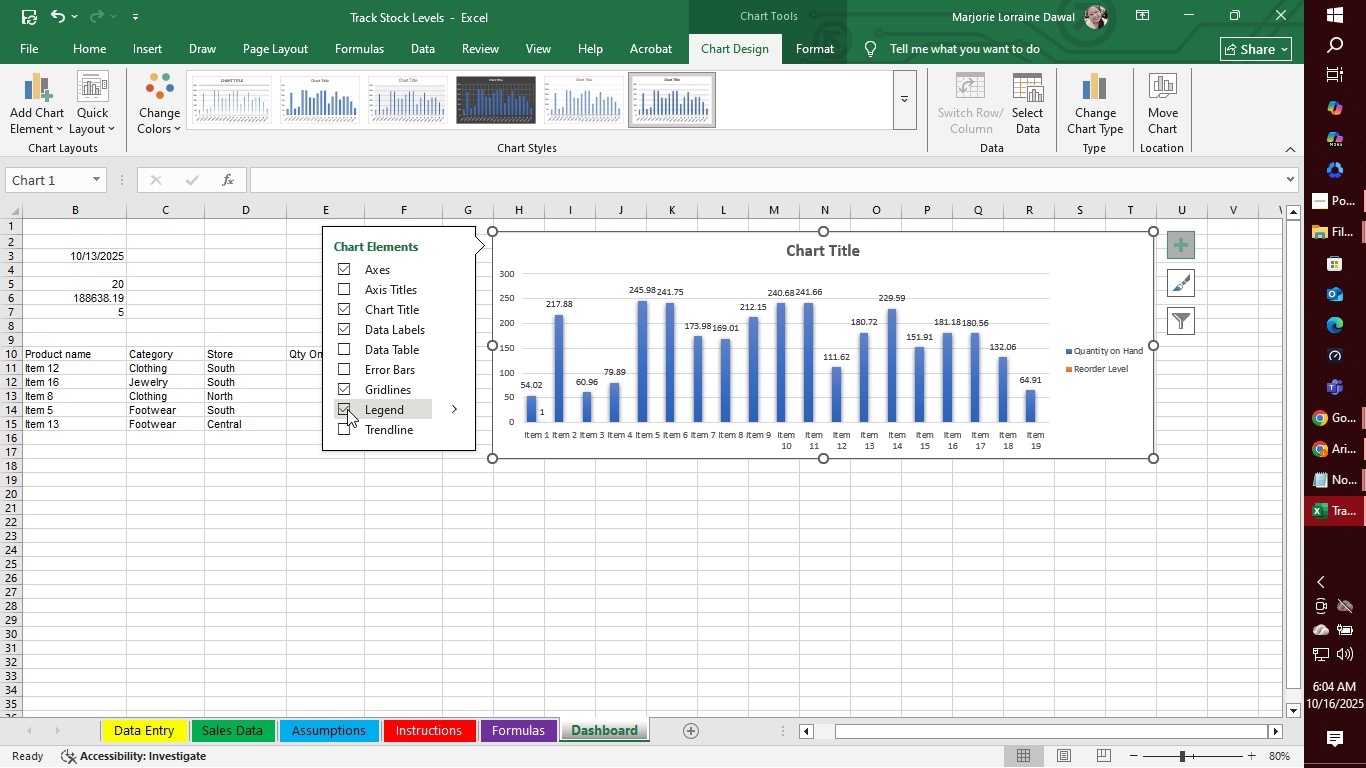 
left_click([341, 342])
 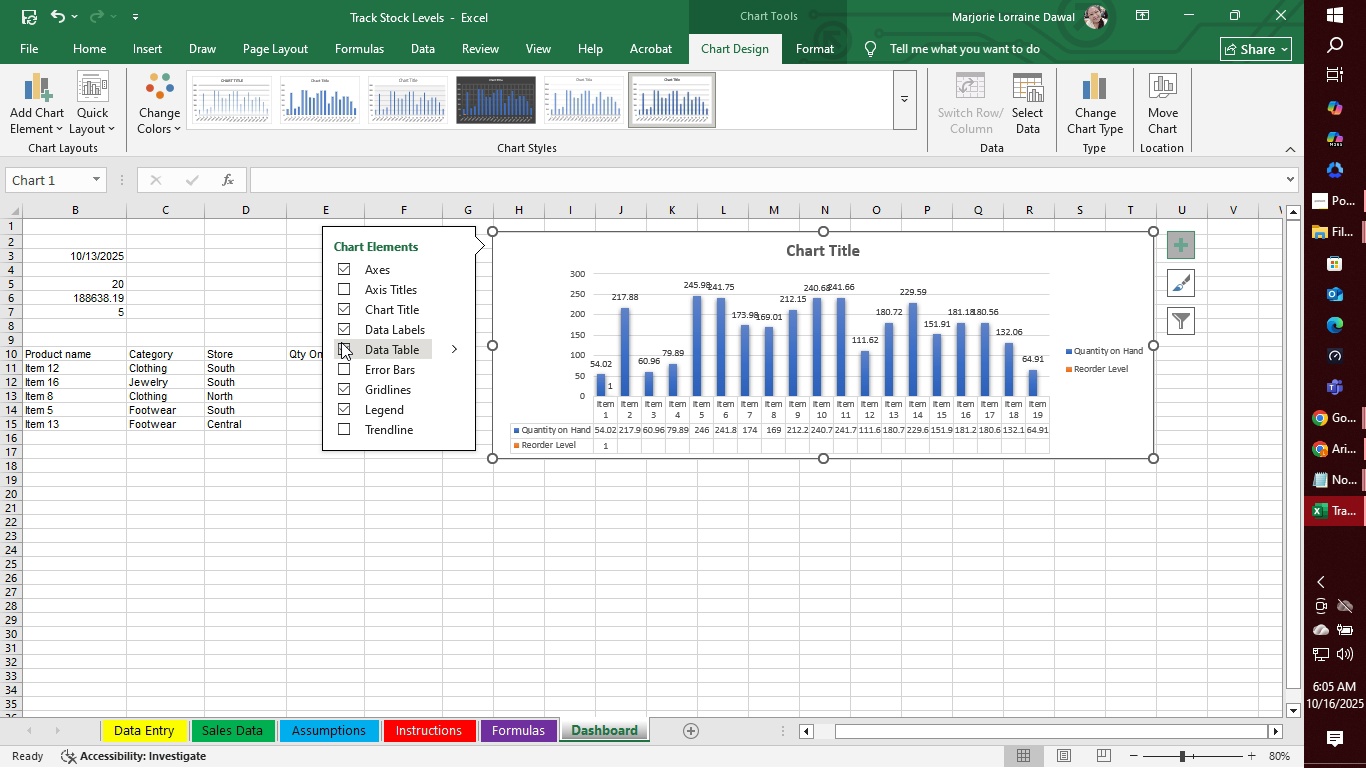 
left_click([341, 342])
 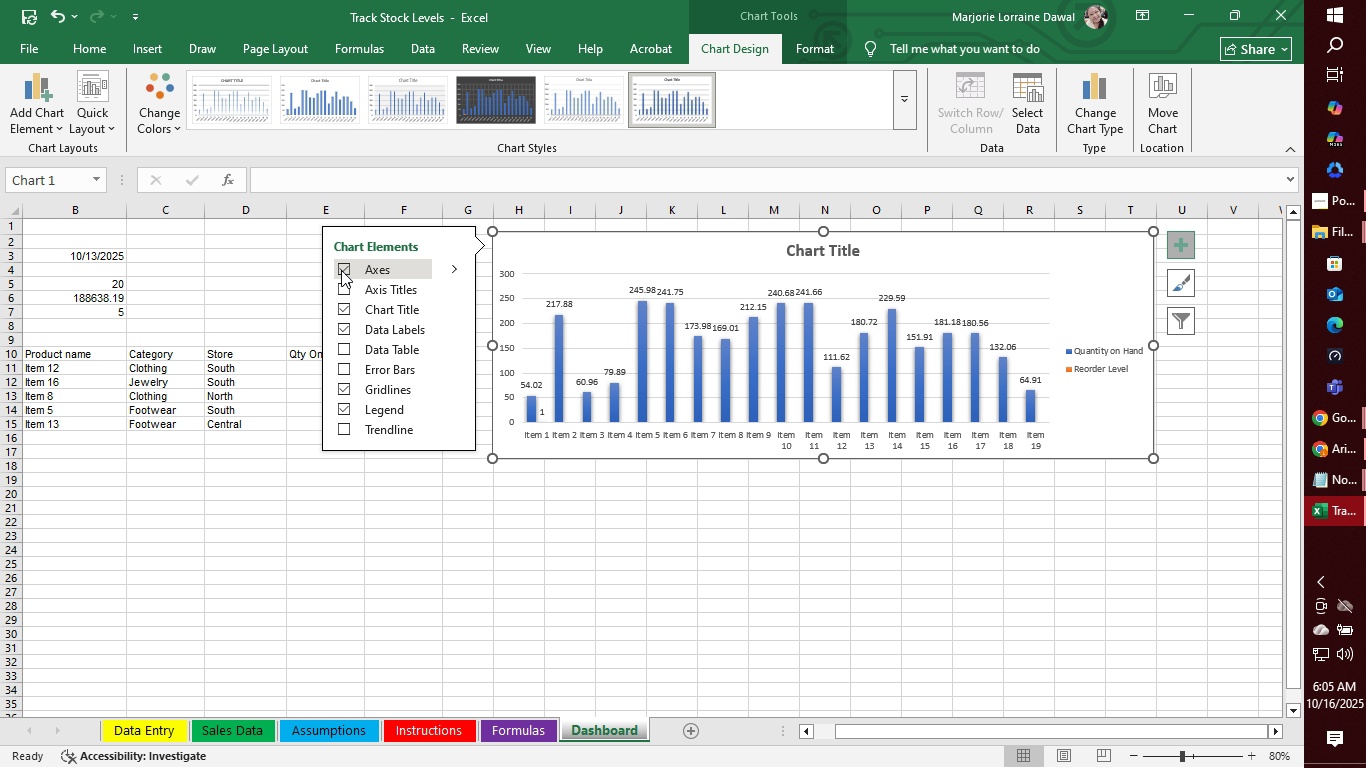 
wait(15.24)
 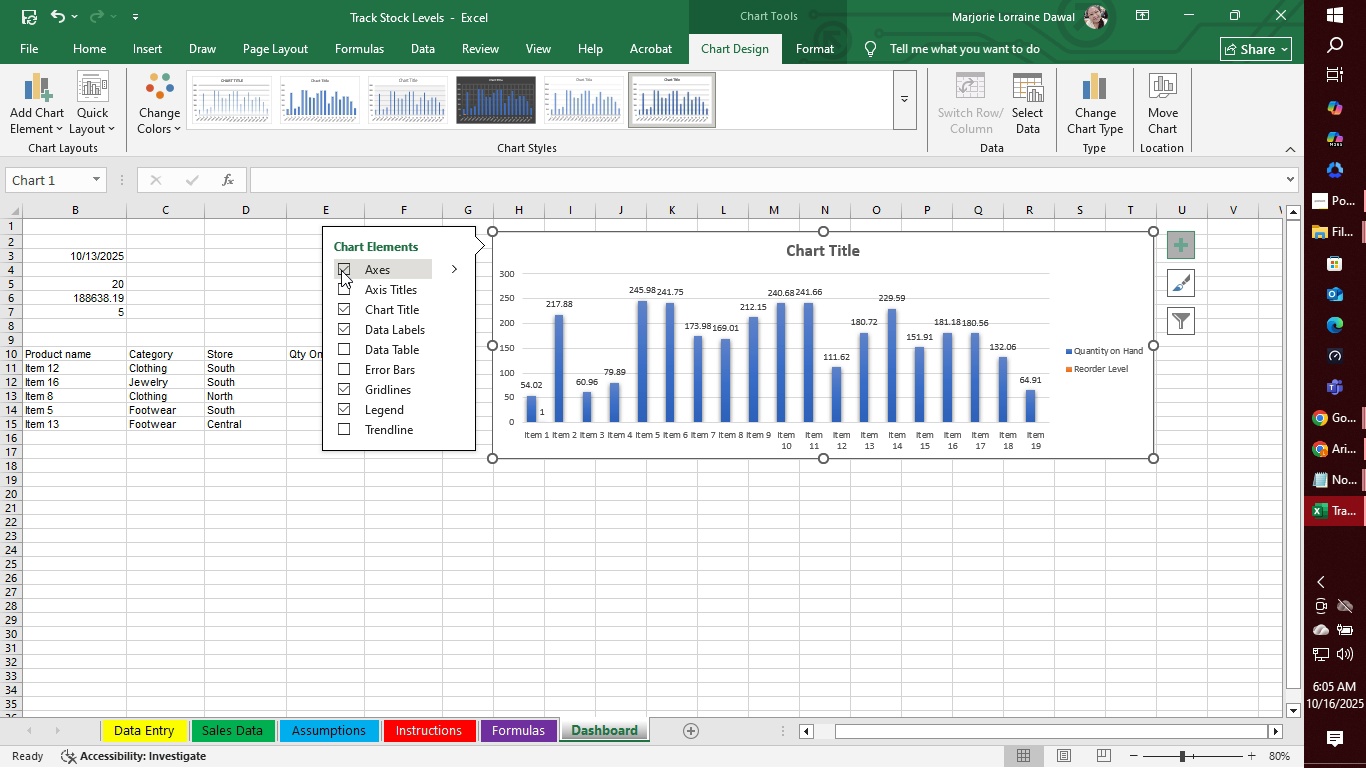 
left_click([343, 287])
 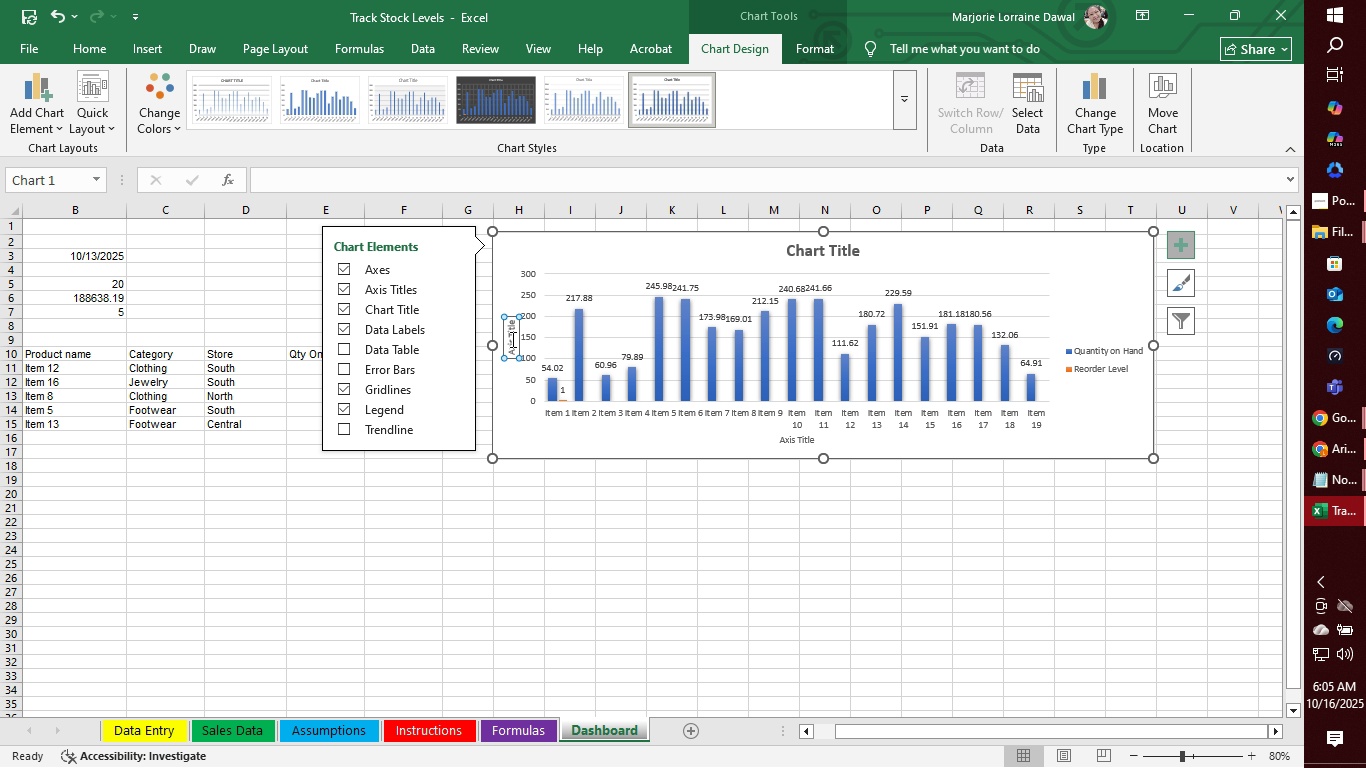 
double_click([511, 339])
 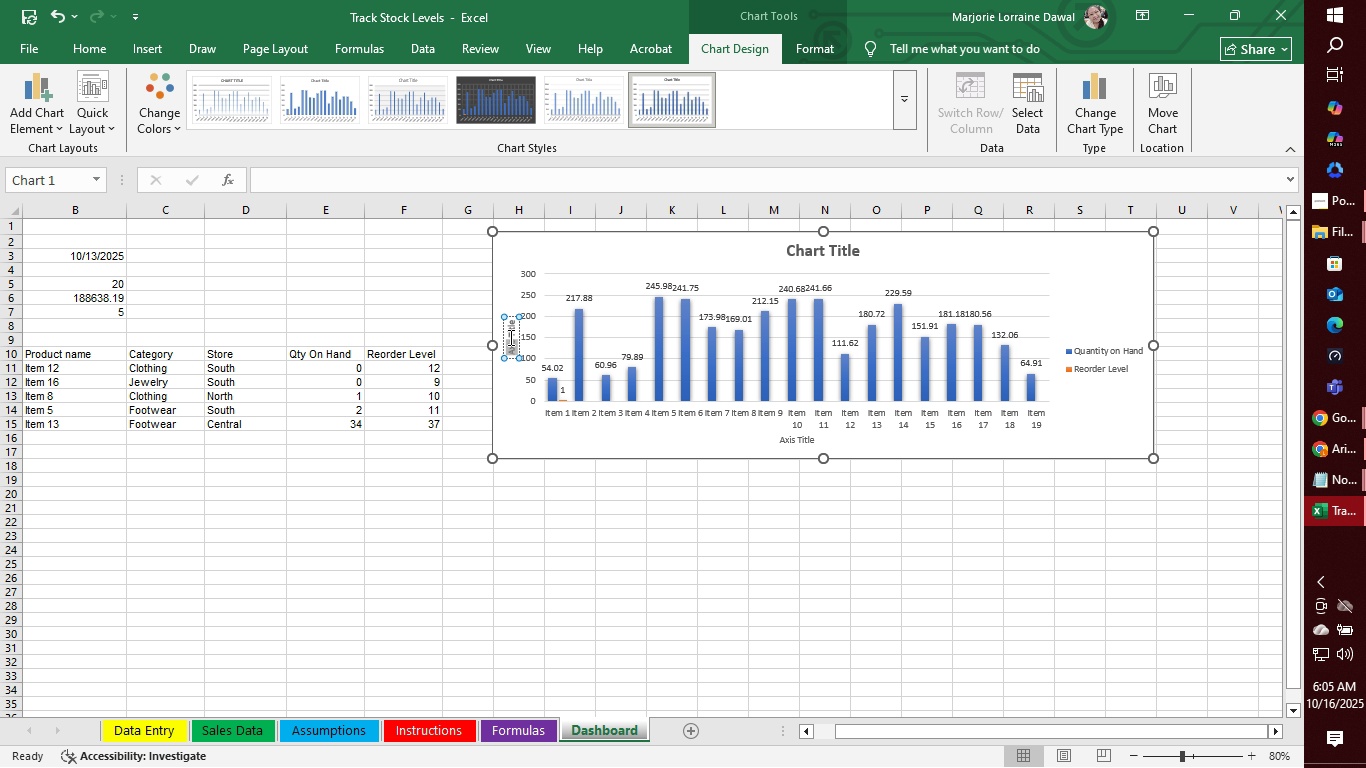 
double_click([509, 337])
 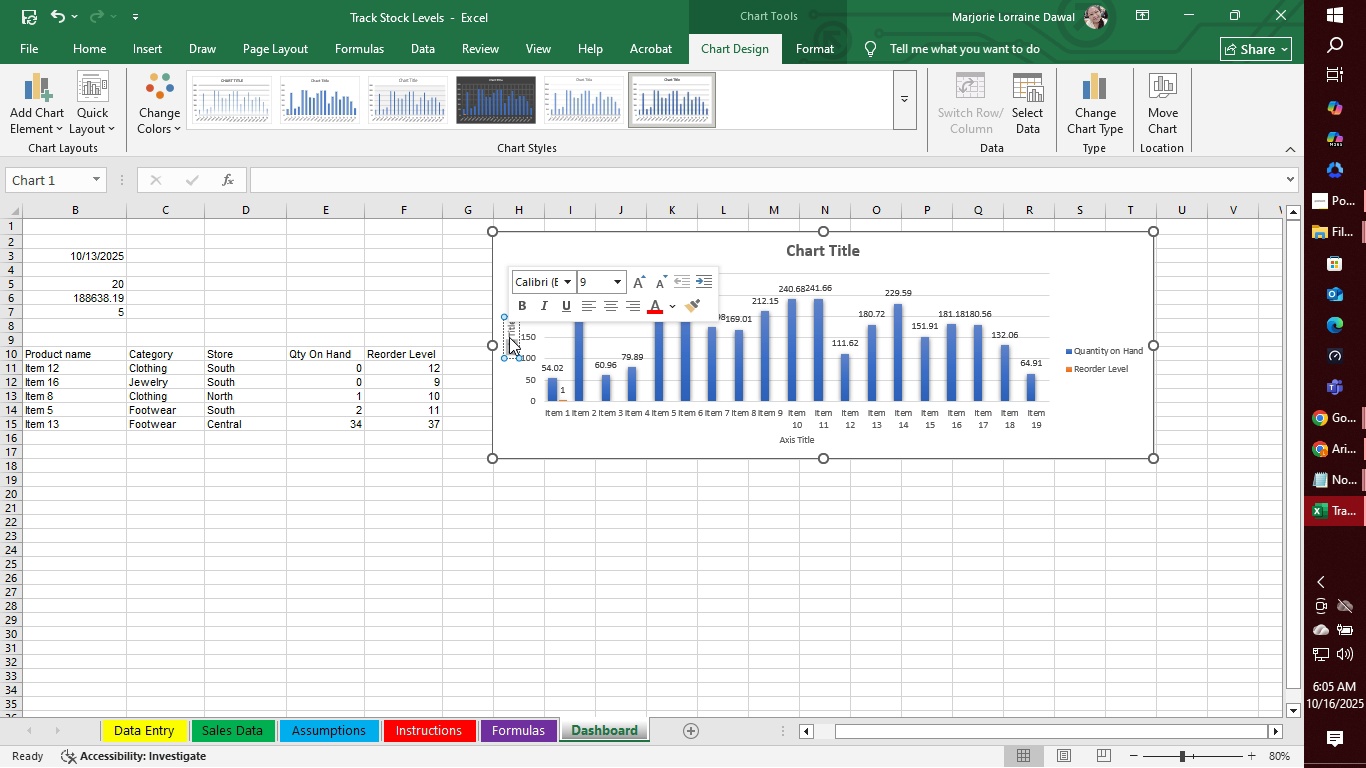 
triple_click([509, 337])
 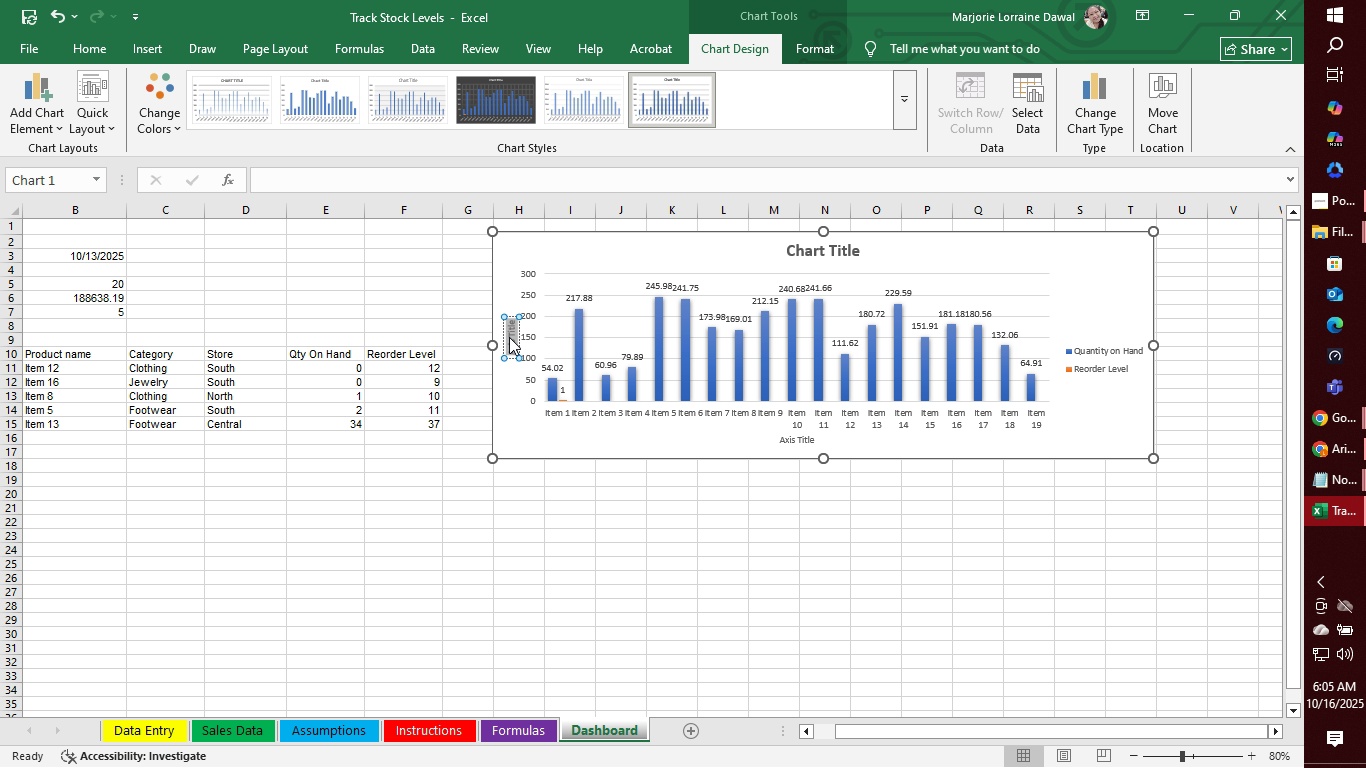 
key(Shift+P)
 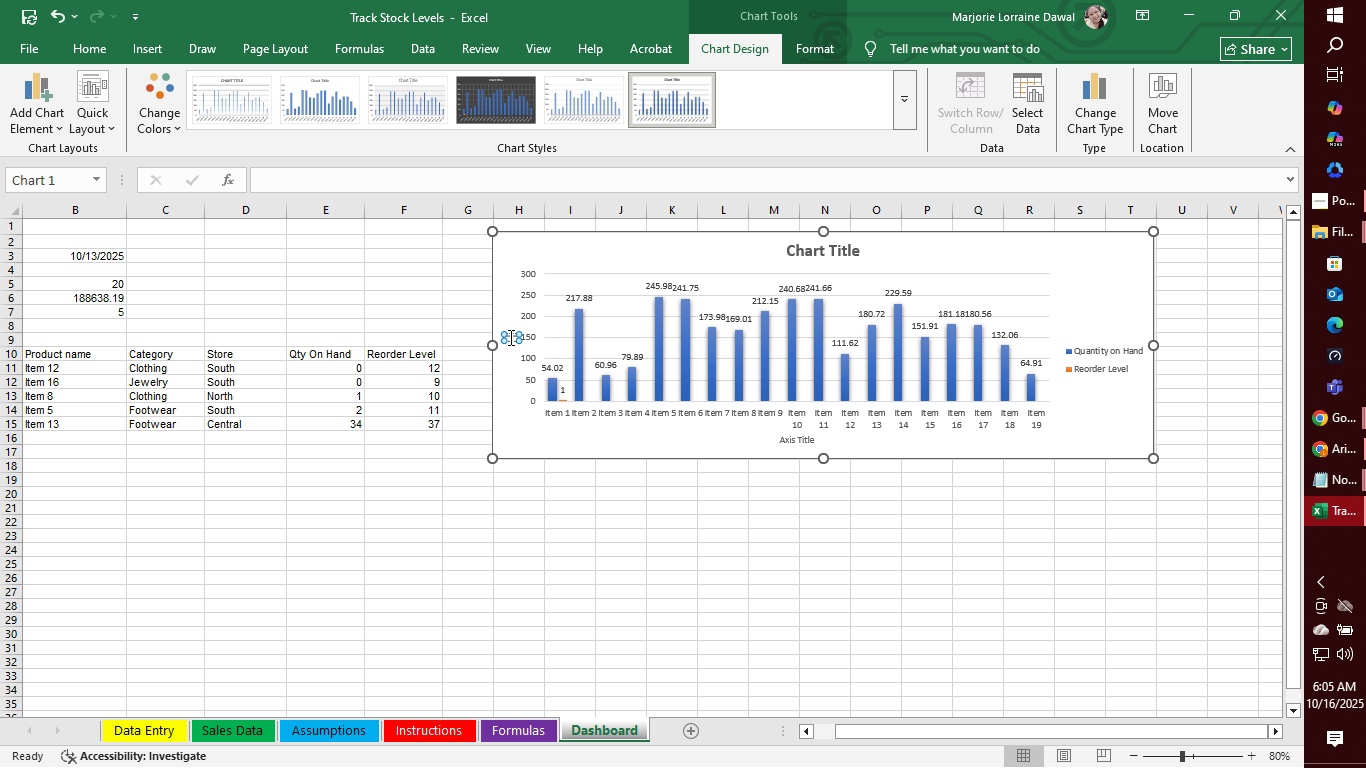 
key(Backspace)
 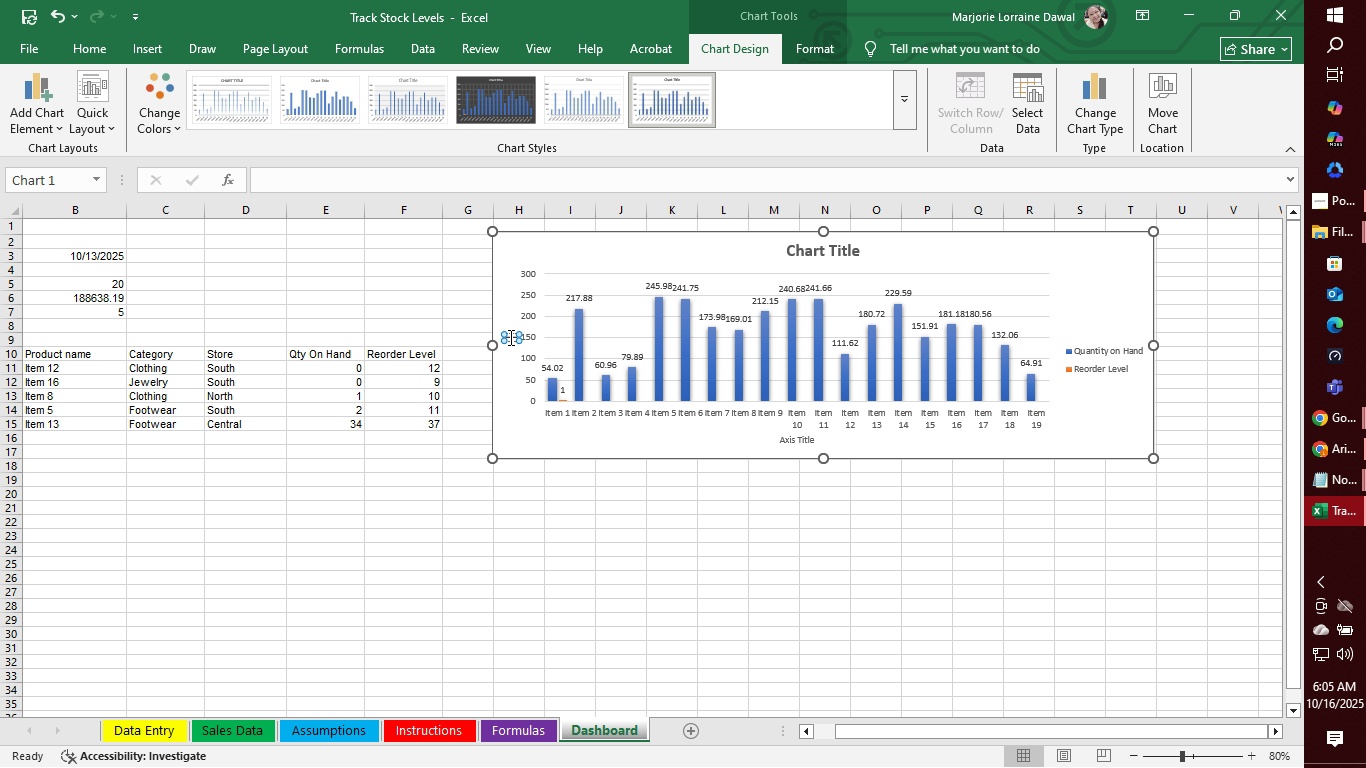 
wait(5.6)
 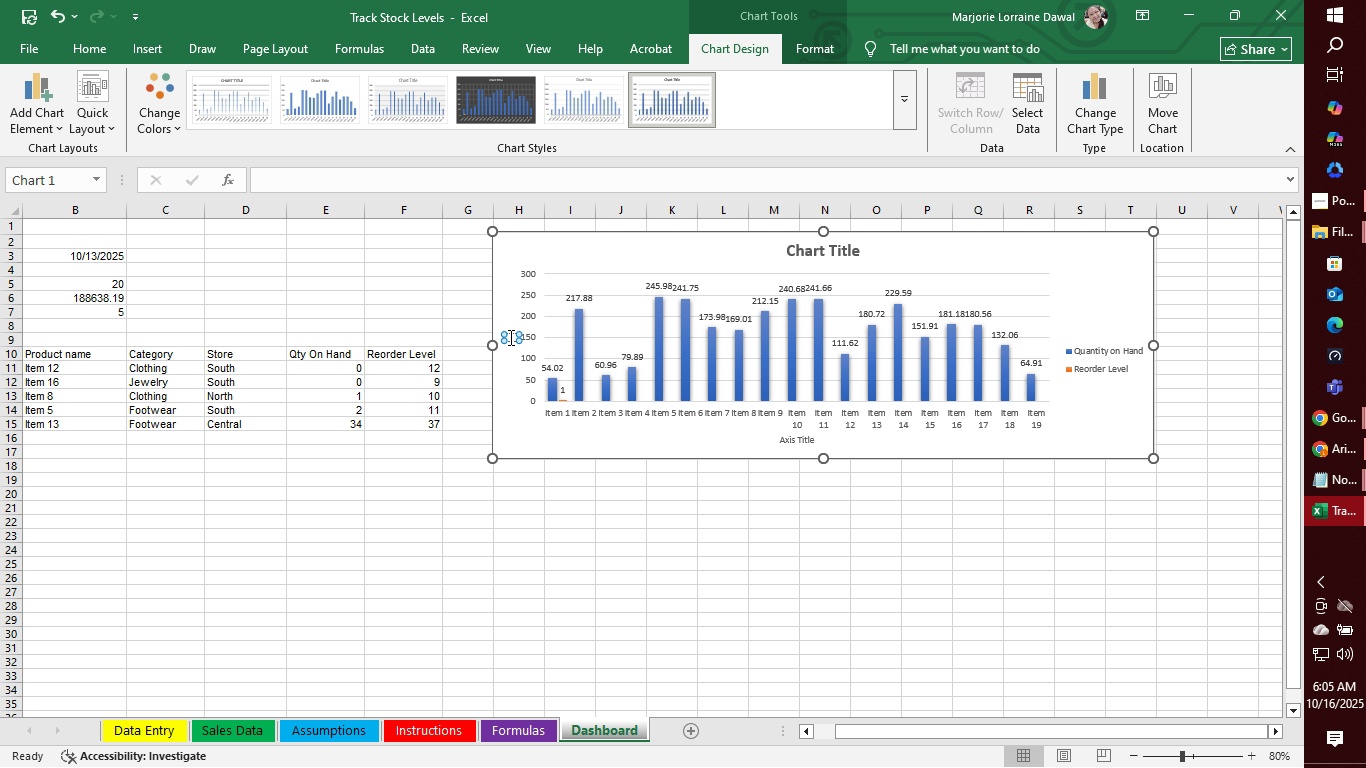 
type(Inventr)
key(Backspace)
 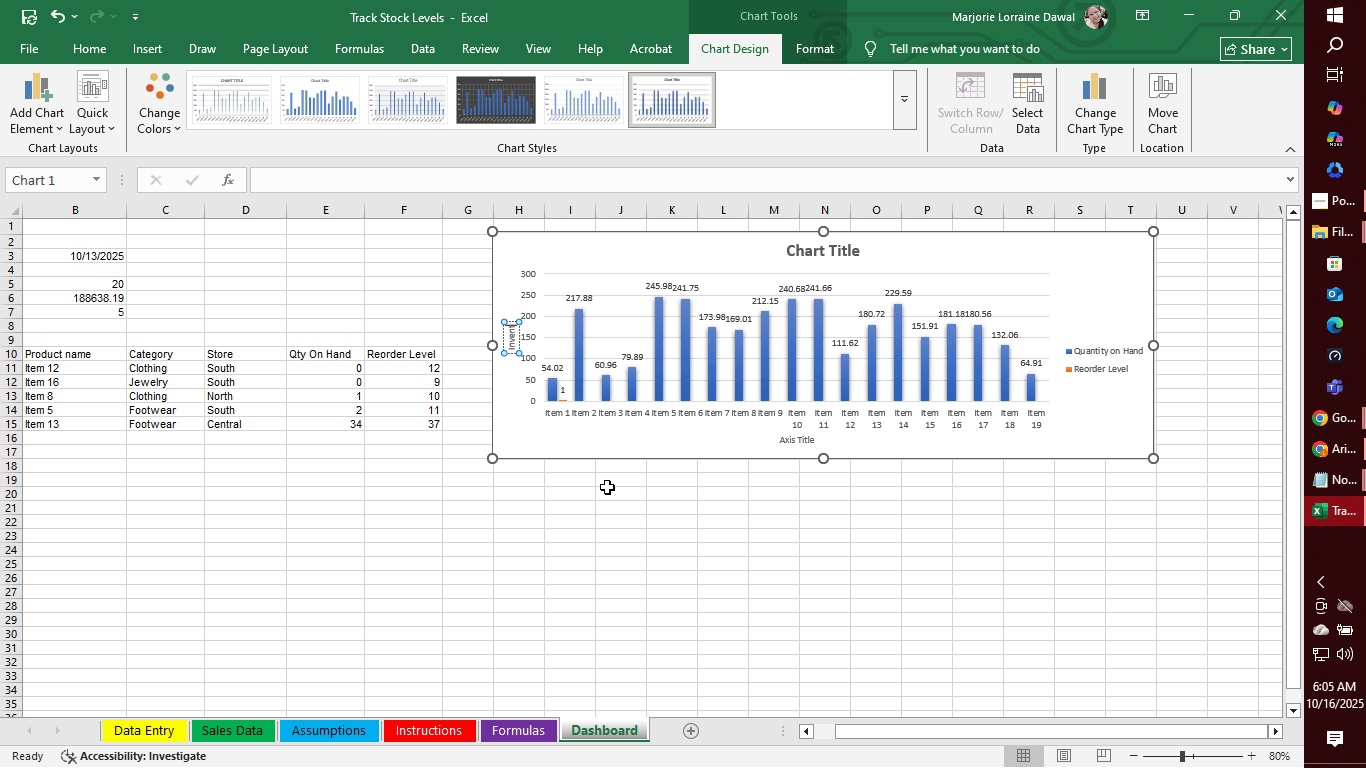 
type(ory vak)
key(Backspace)
type(lue)
 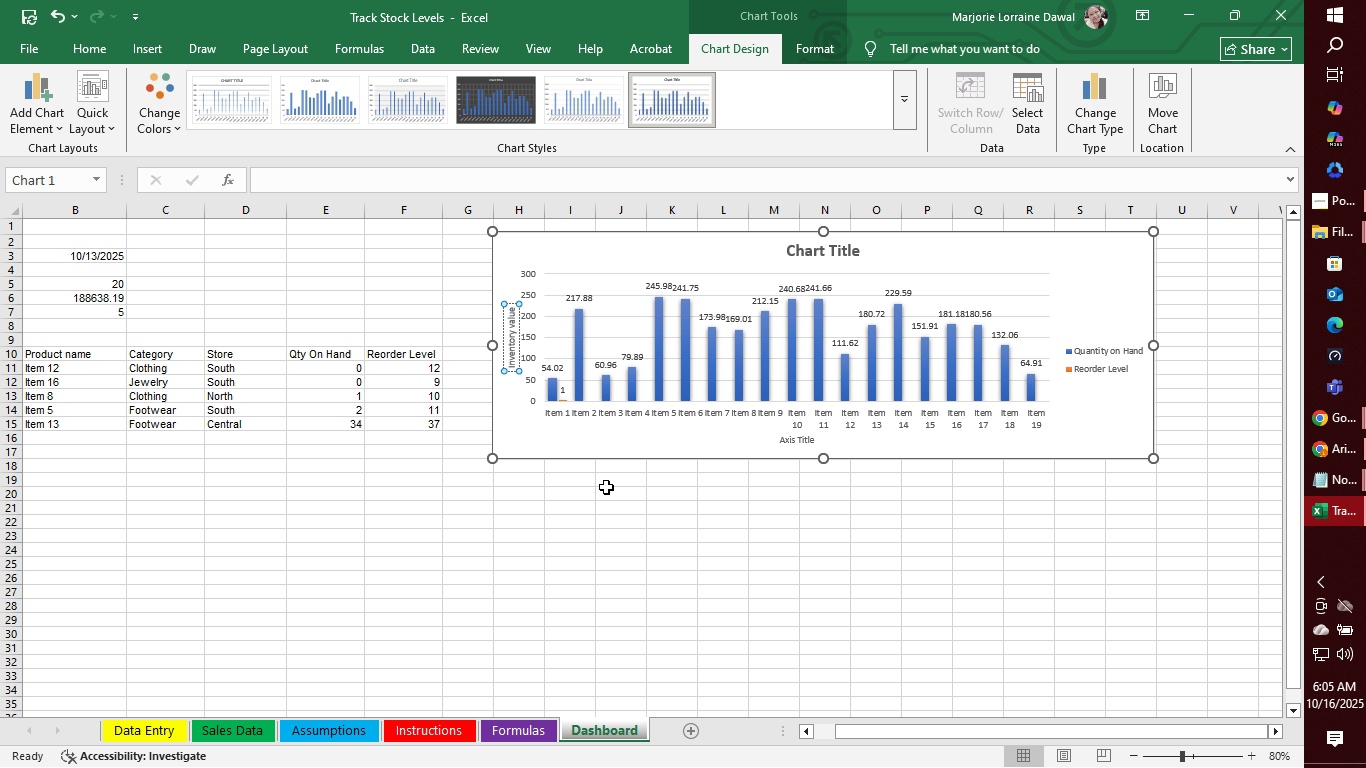 
wait(5.07)
 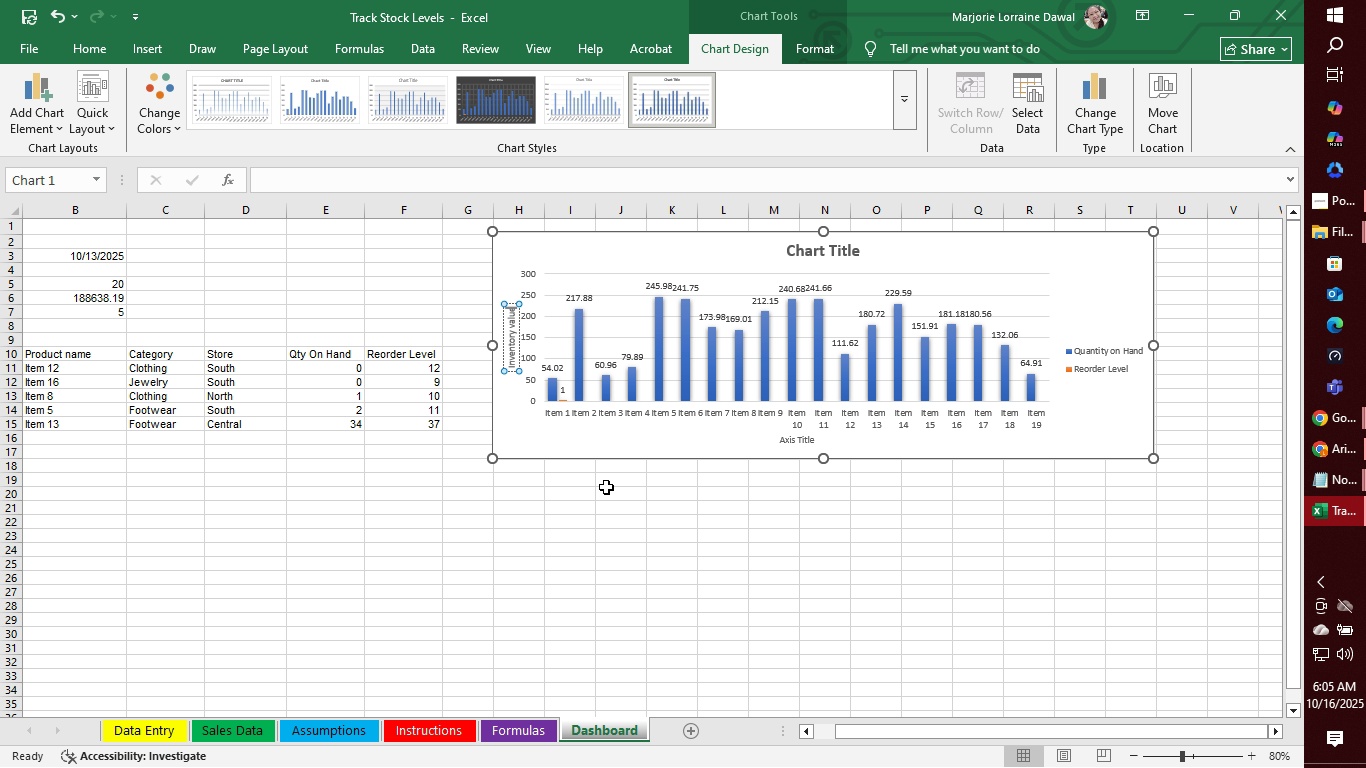 
left_click([799, 438])
 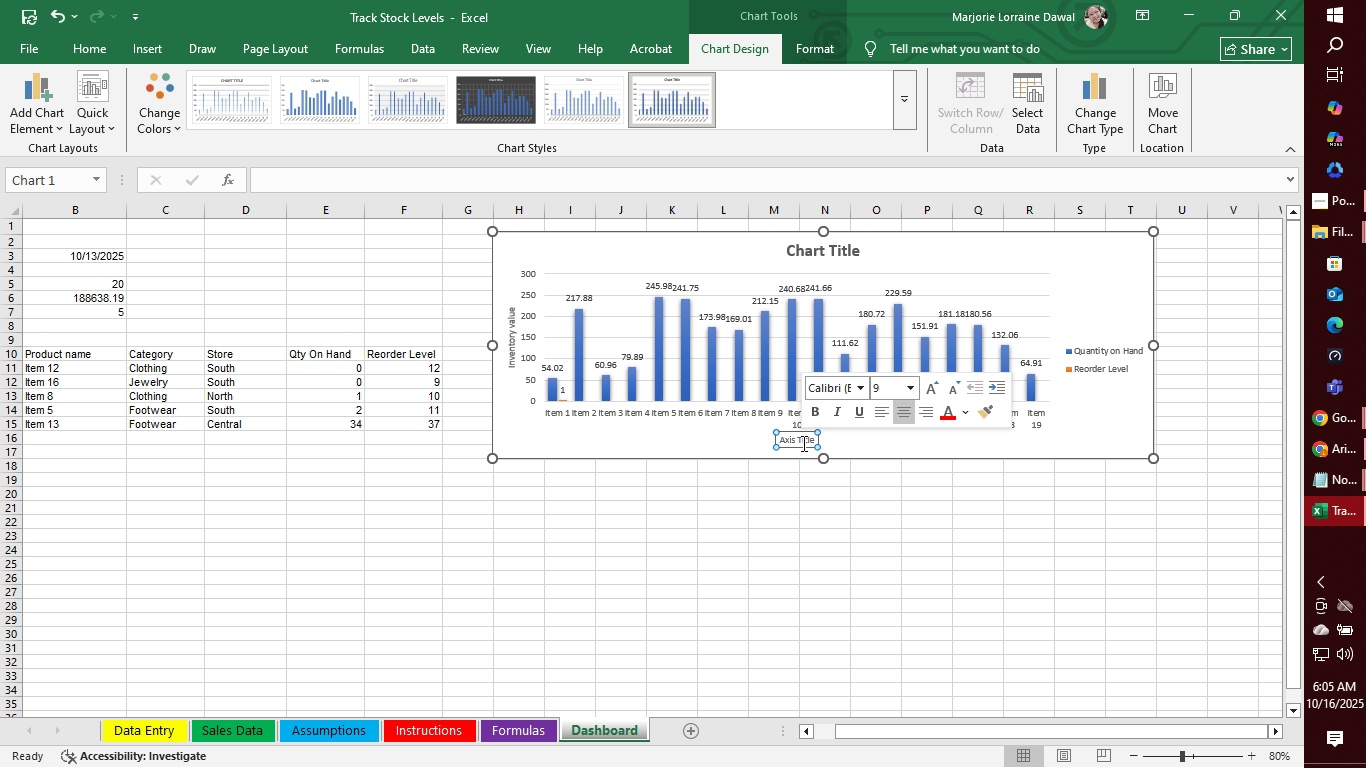 
double_click([802, 443])
 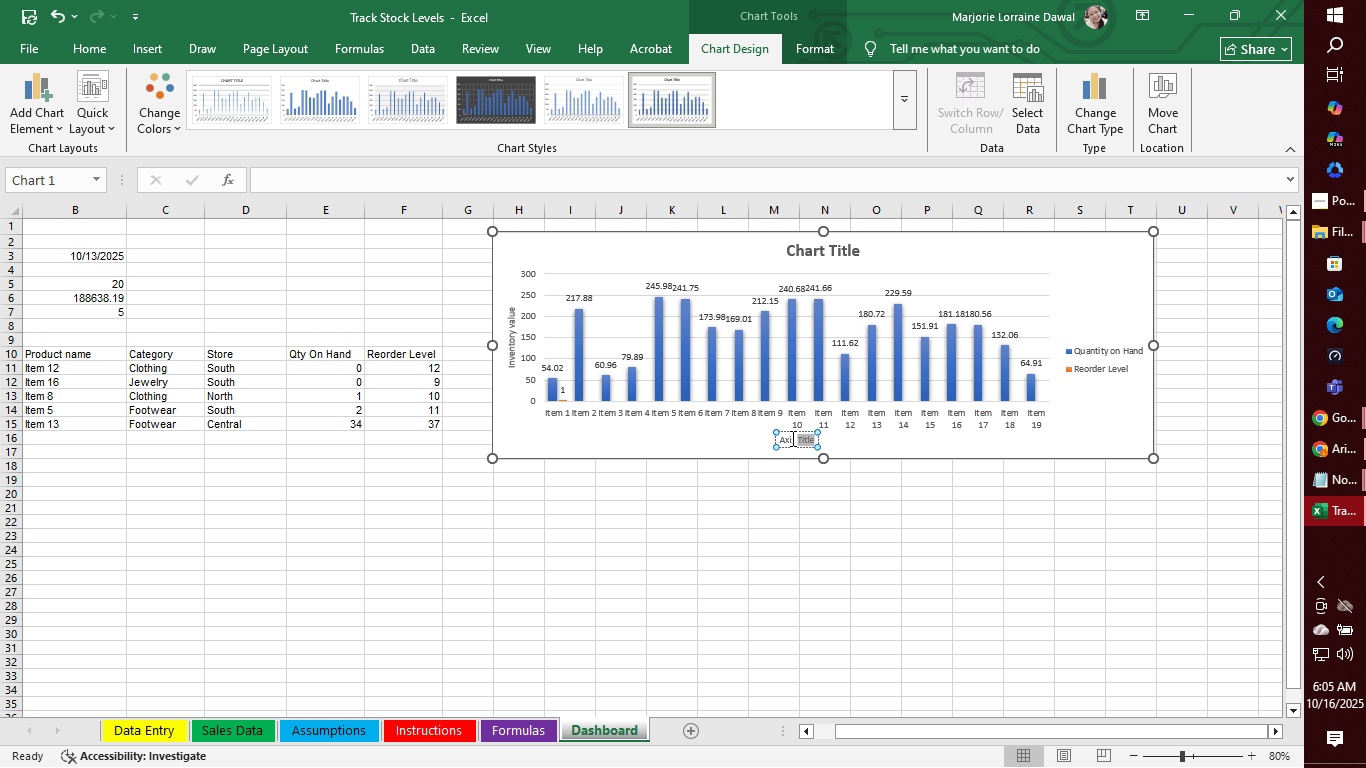 
double_click([791, 438])
 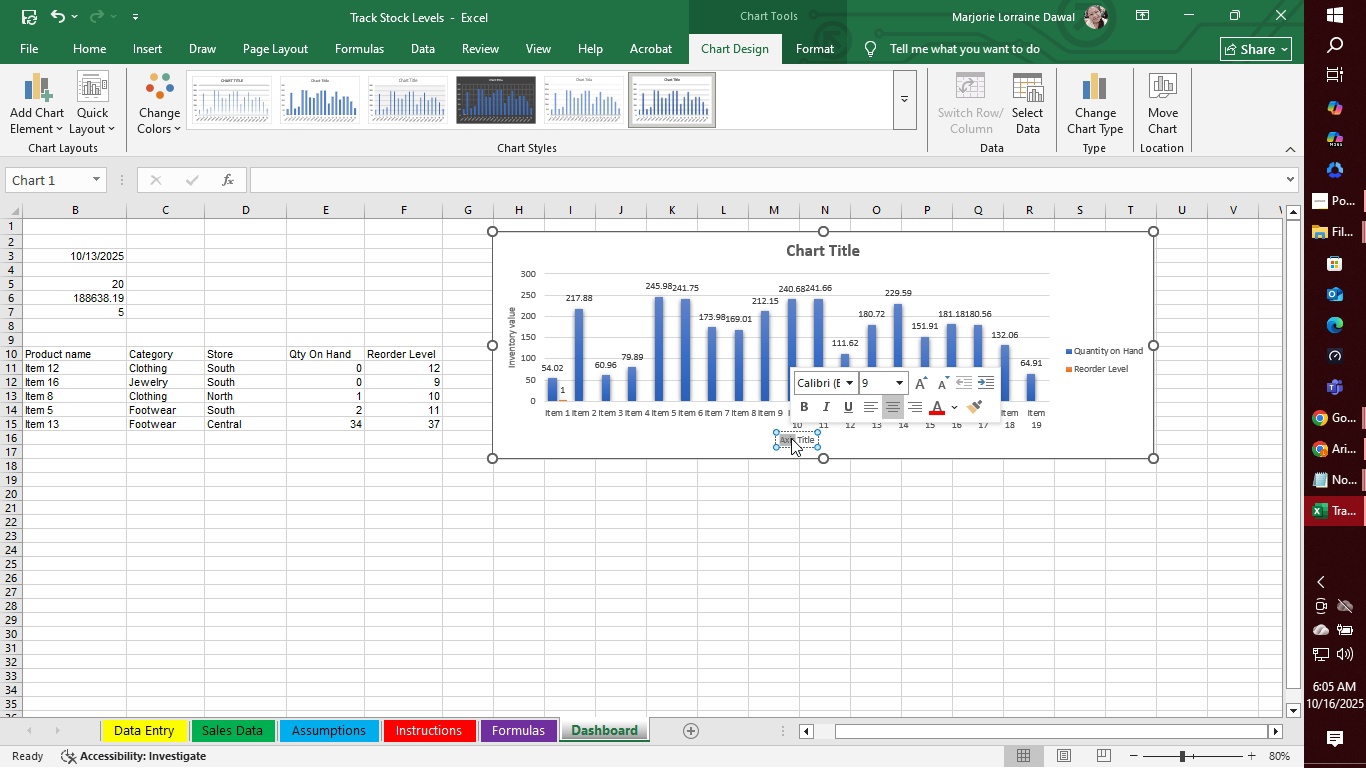 
triple_click([791, 438])
 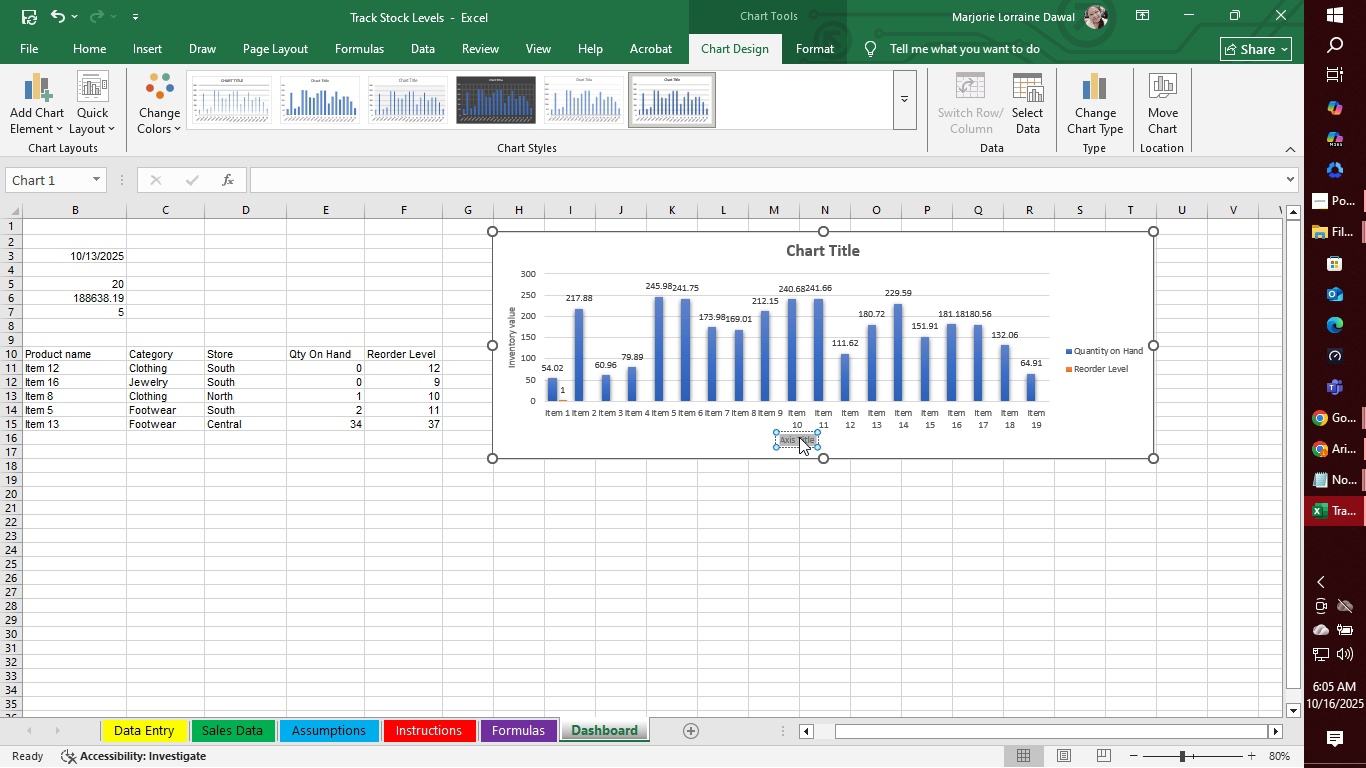 
double_click([799, 437])
 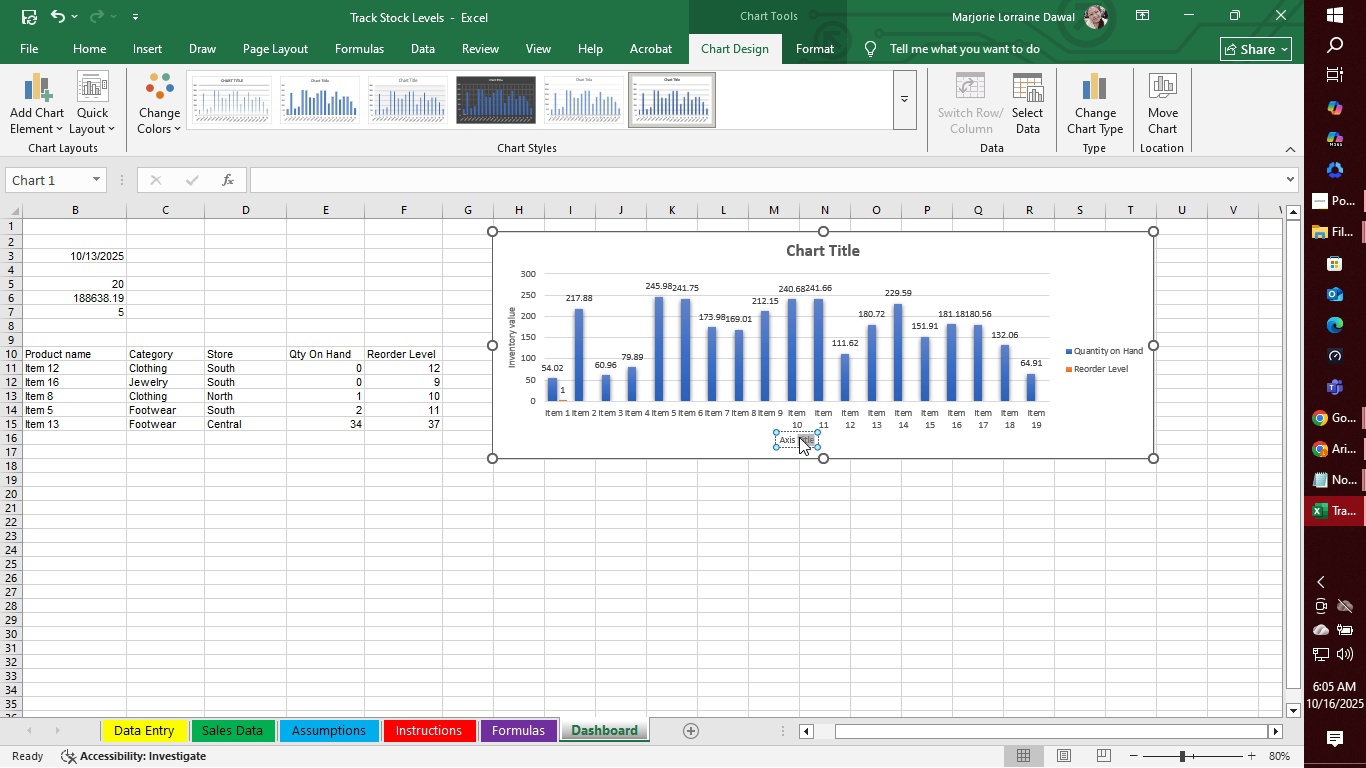 
double_click([799, 437])
 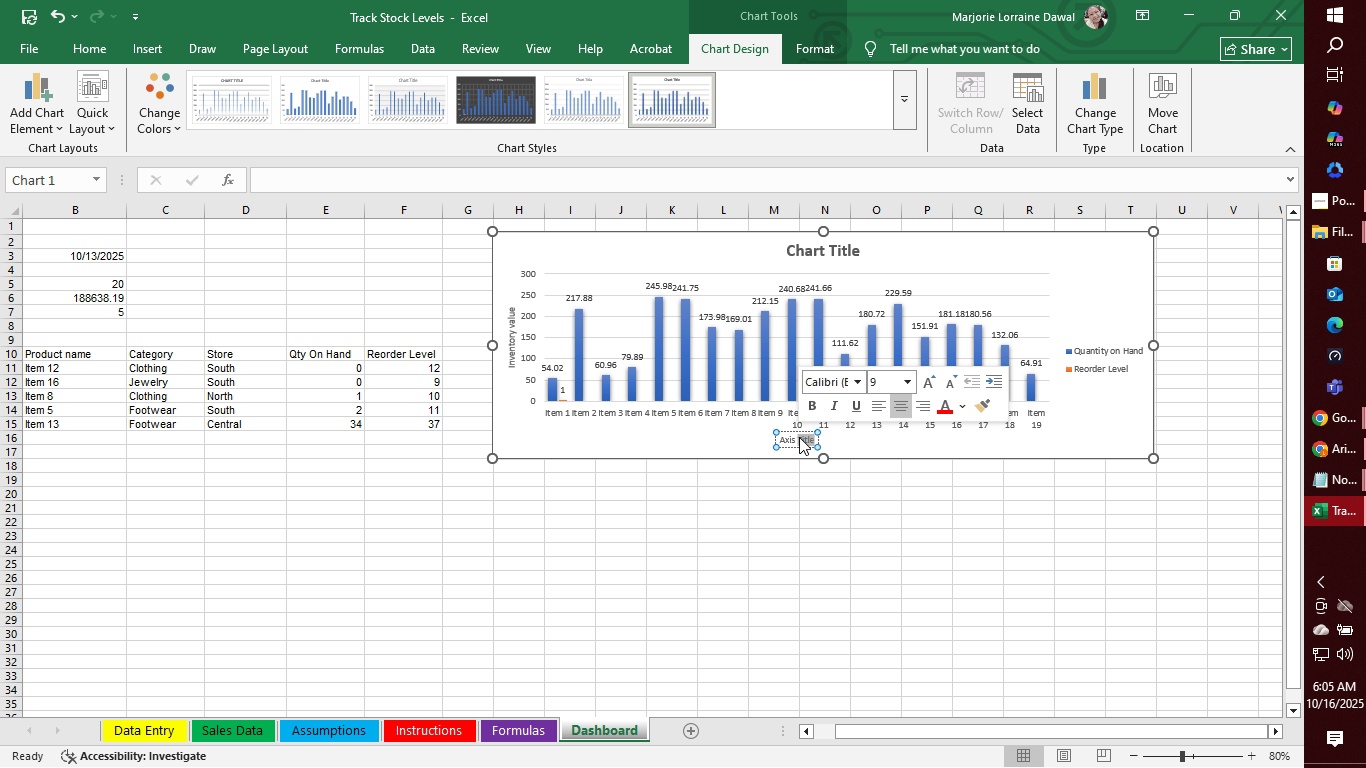 
triple_click([799, 437])
 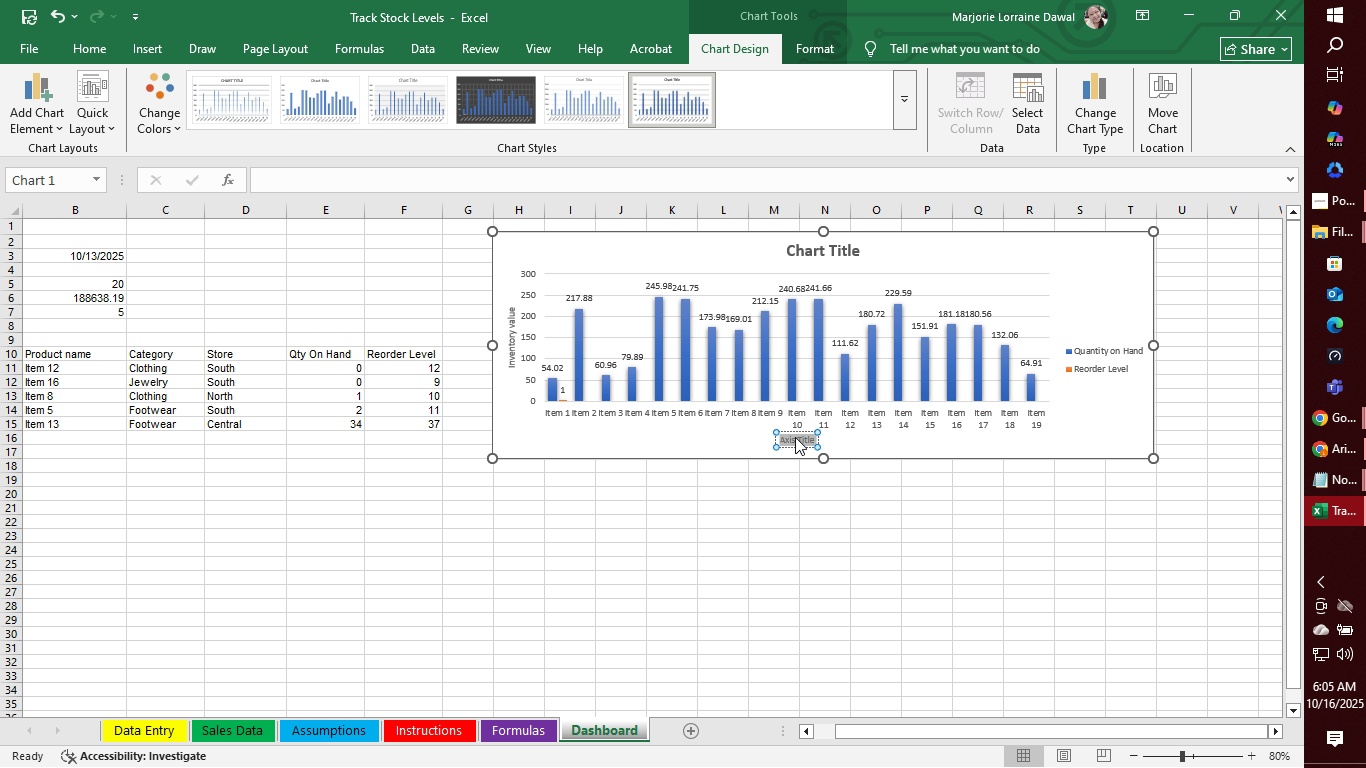 
type(Product Name)
 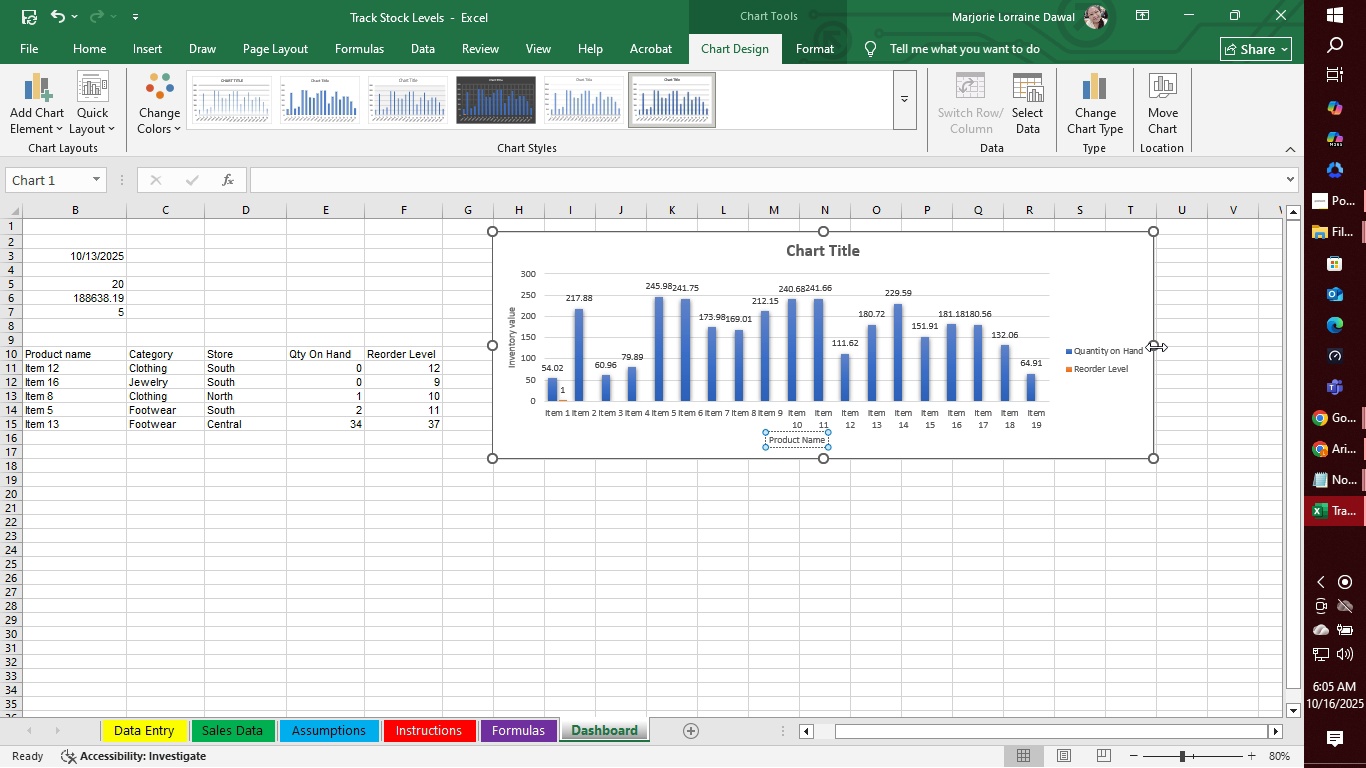 
wait(5.87)
 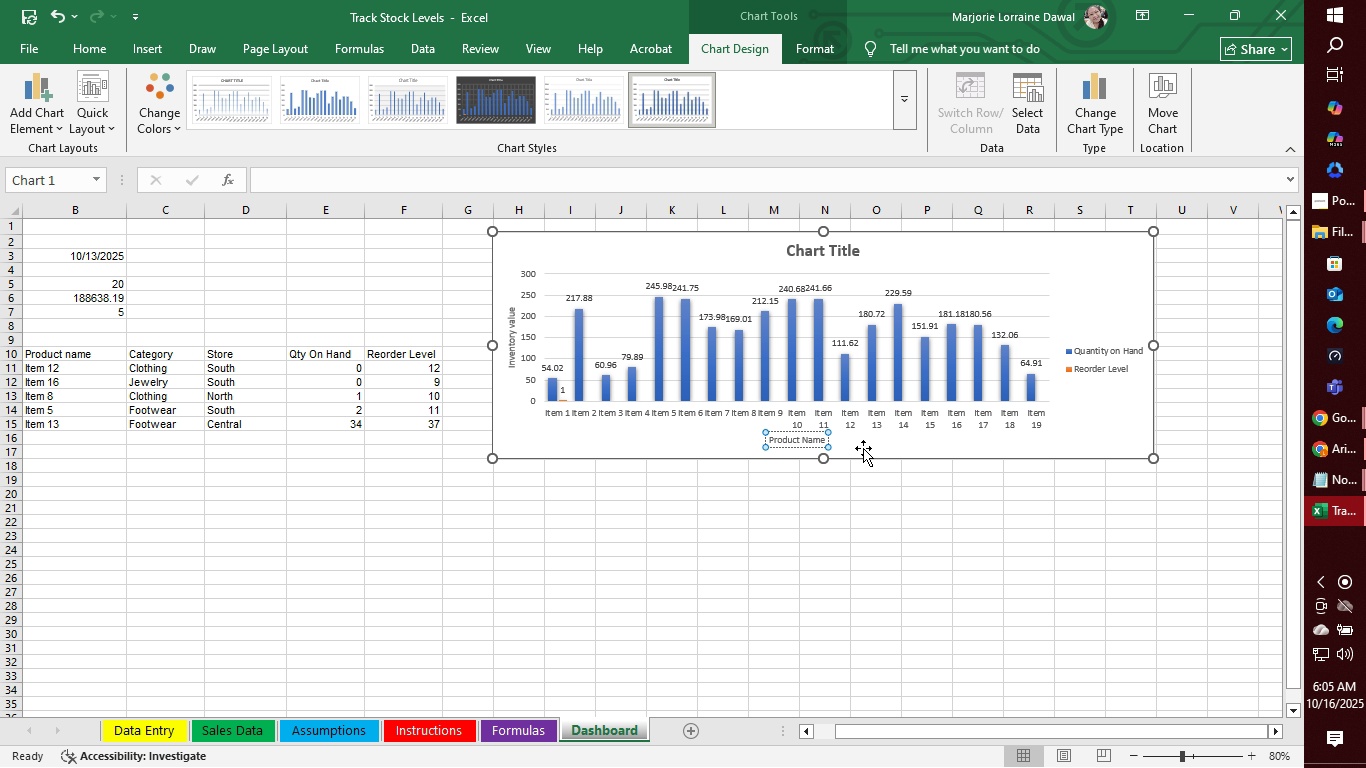 
left_click([1032, 502])
 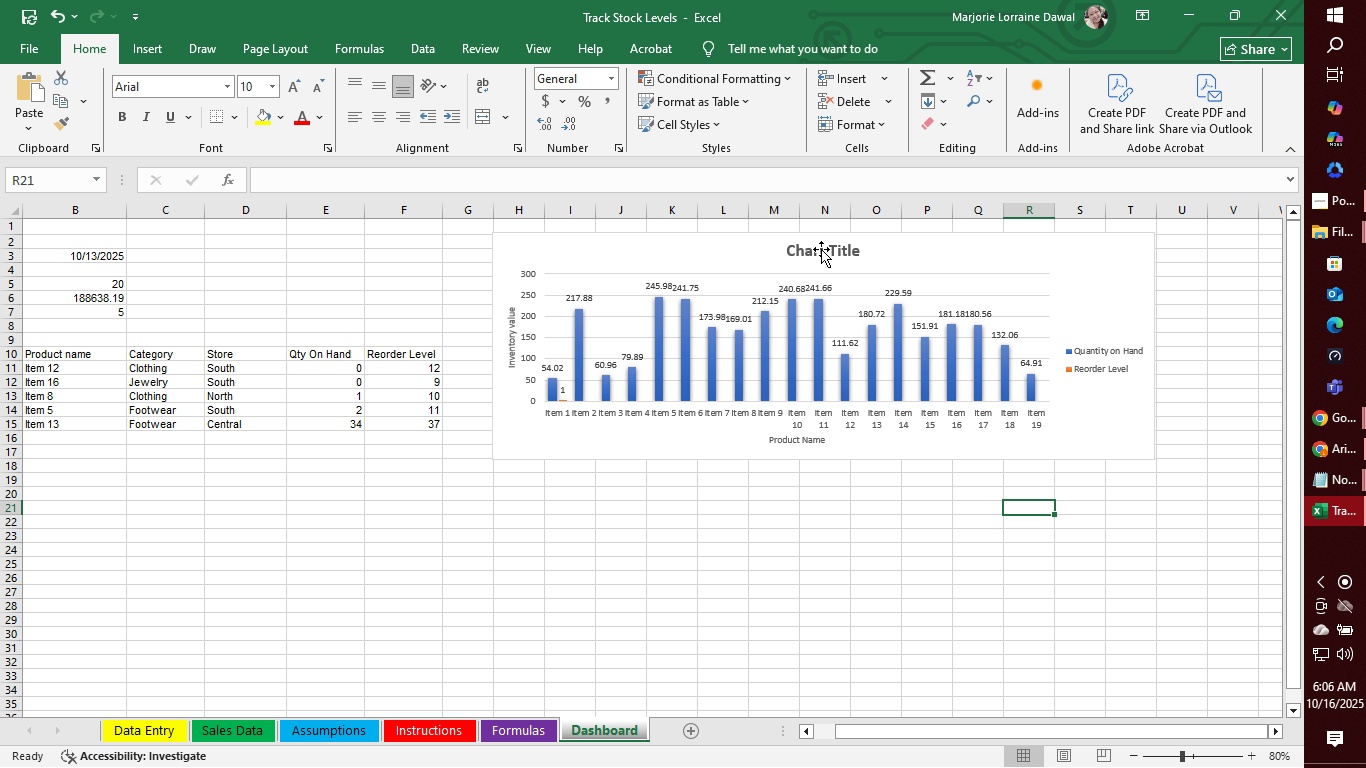 
left_click([819, 245])
 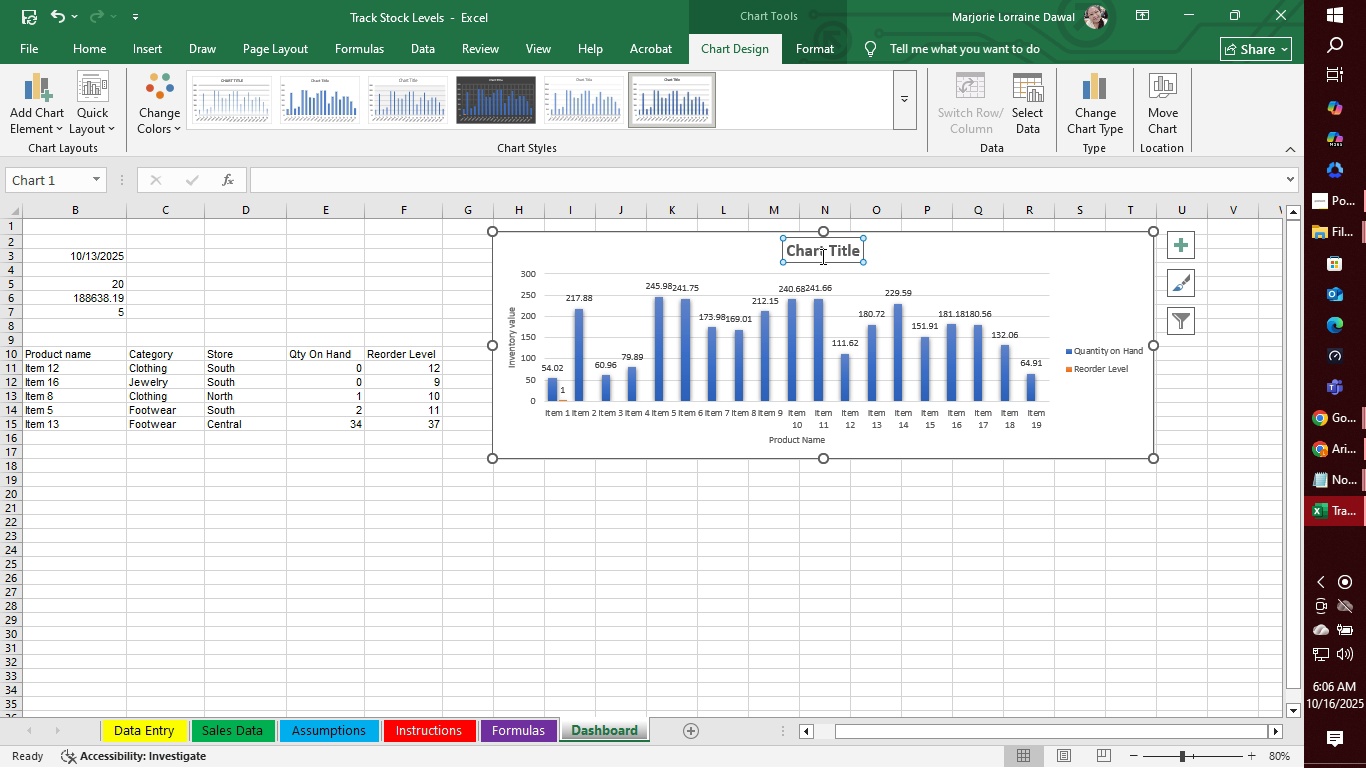 
wait(9.88)
 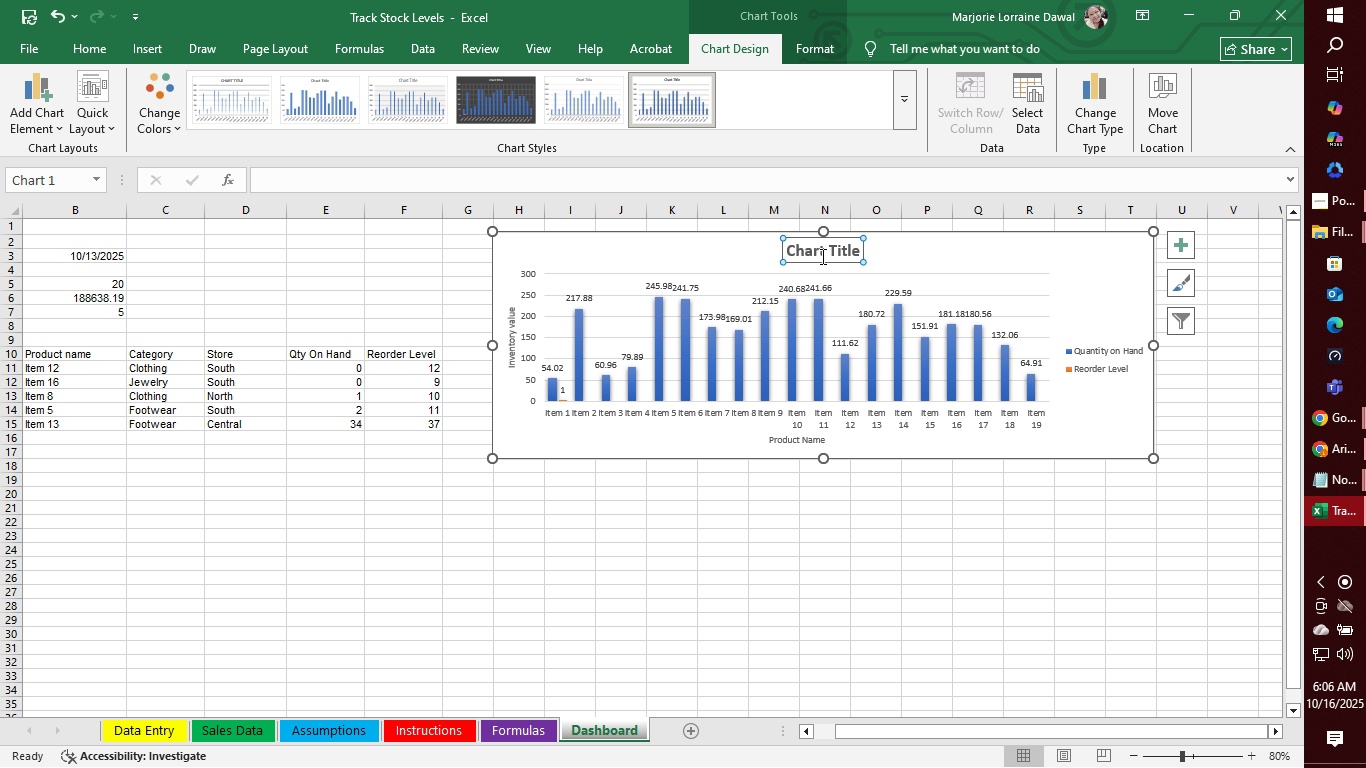 
left_click_drag(start_coordinate=[1159, 346], to_coordinate=[1207, 339])
 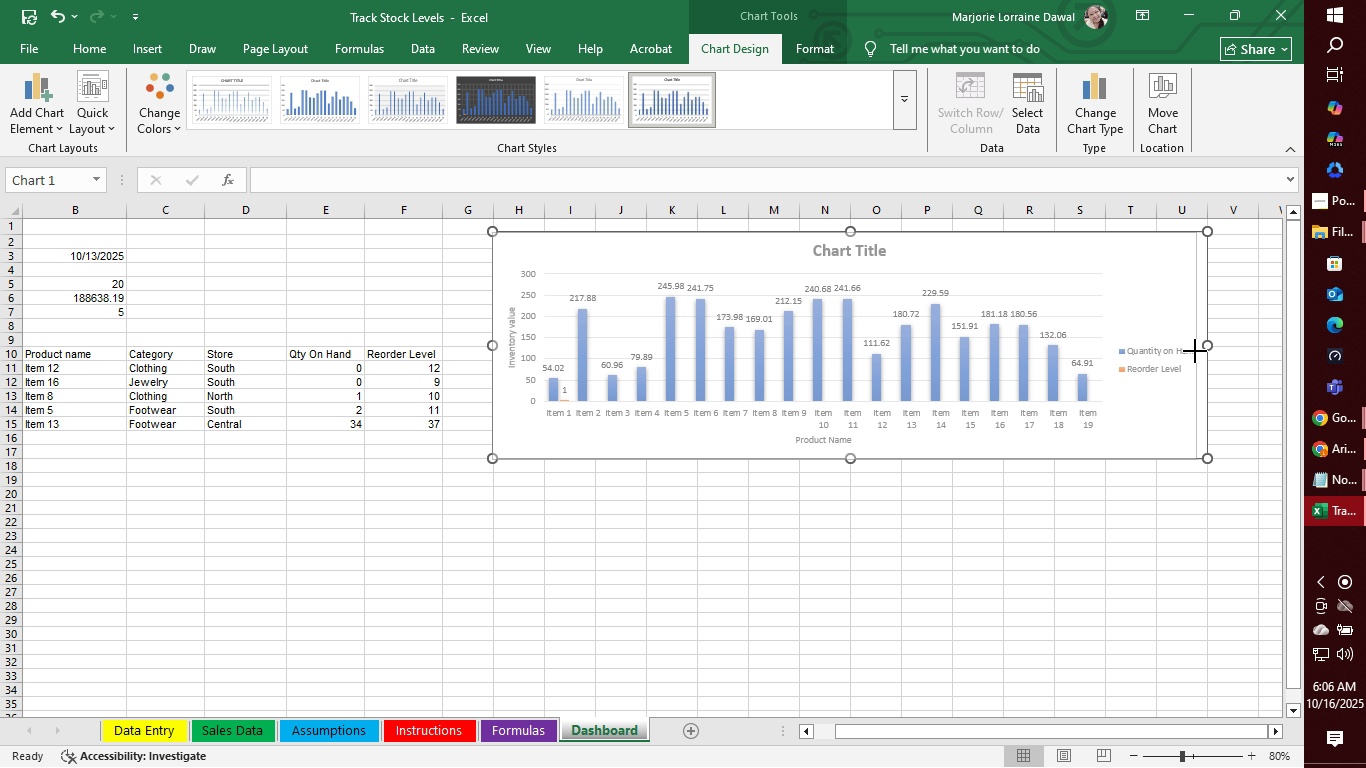 
wait(8.95)
 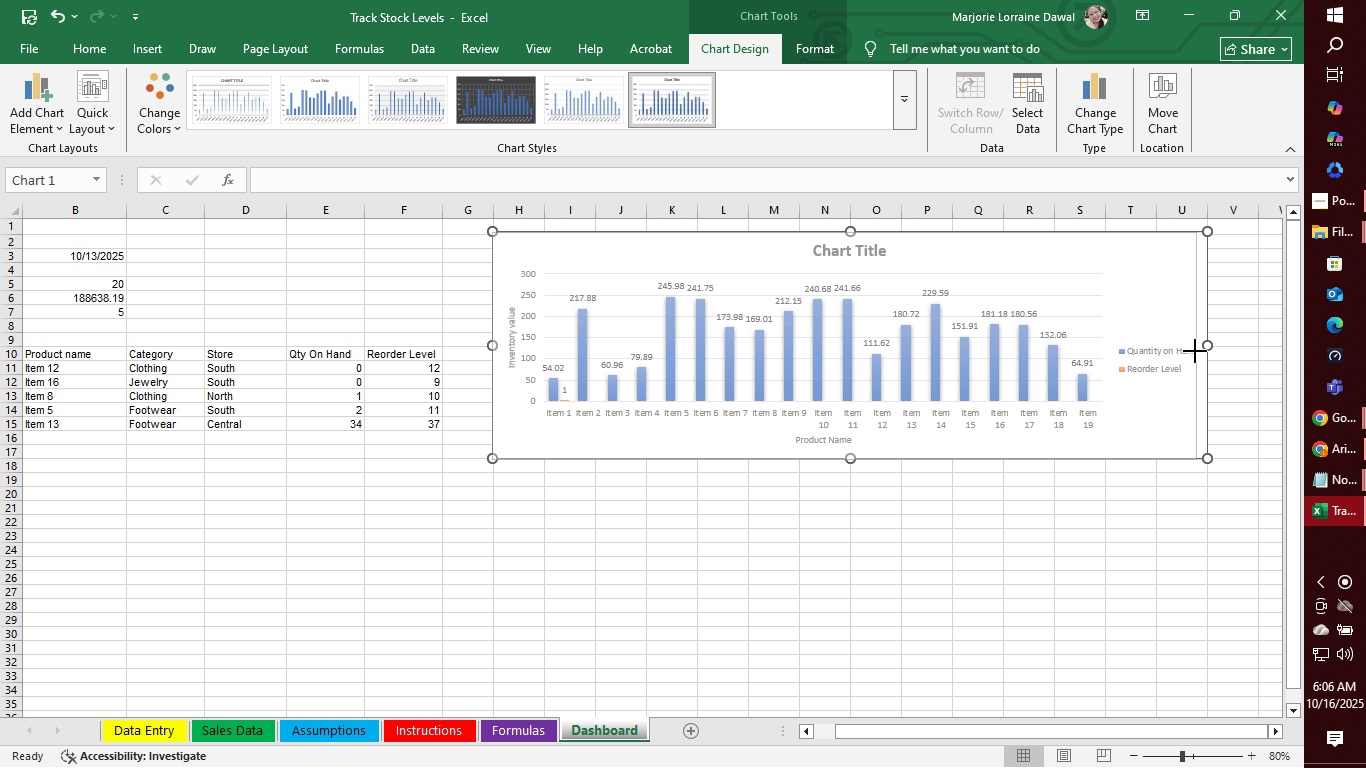 
left_click_drag(start_coordinate=[1141, 349], to_coordinate=[1129, 364])
 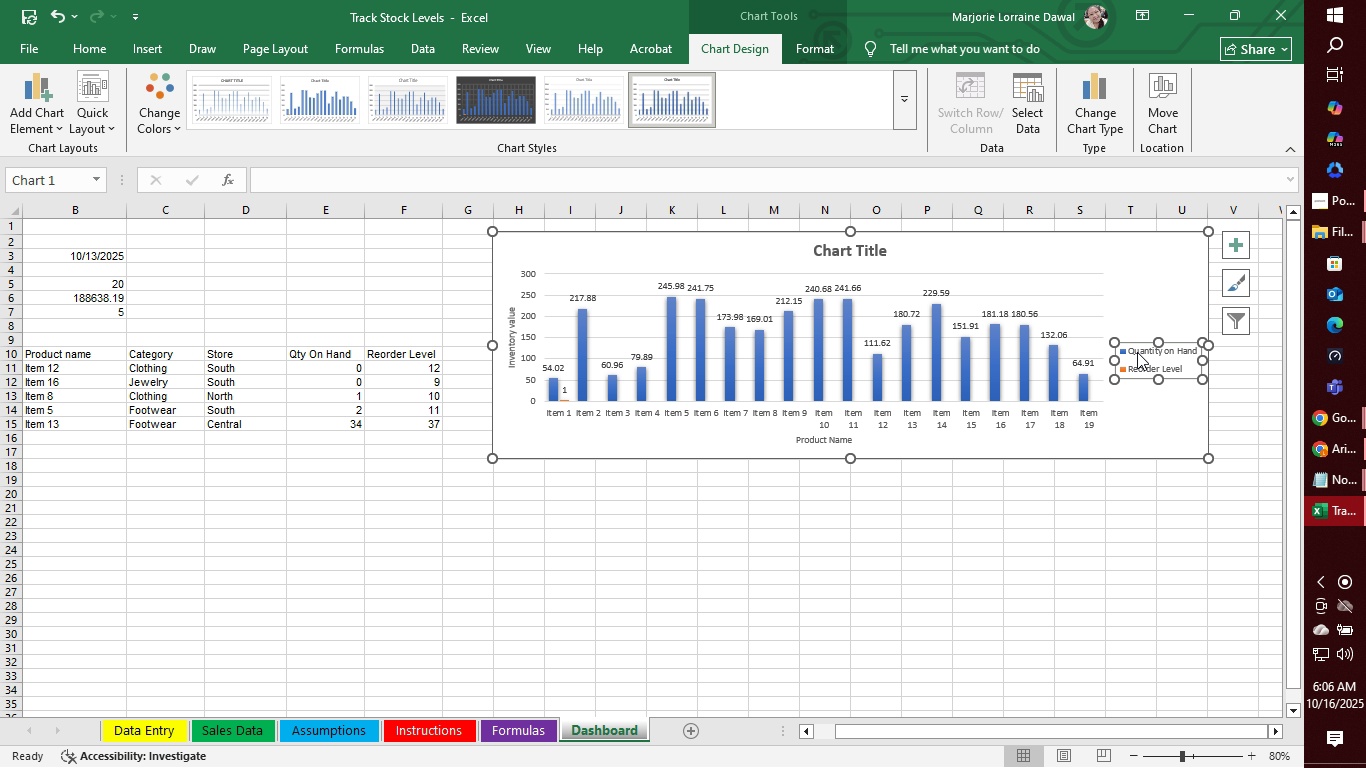 
left_click_drag(start_coordinate=[1137, 350], to_coordinate=[1116, 294])
 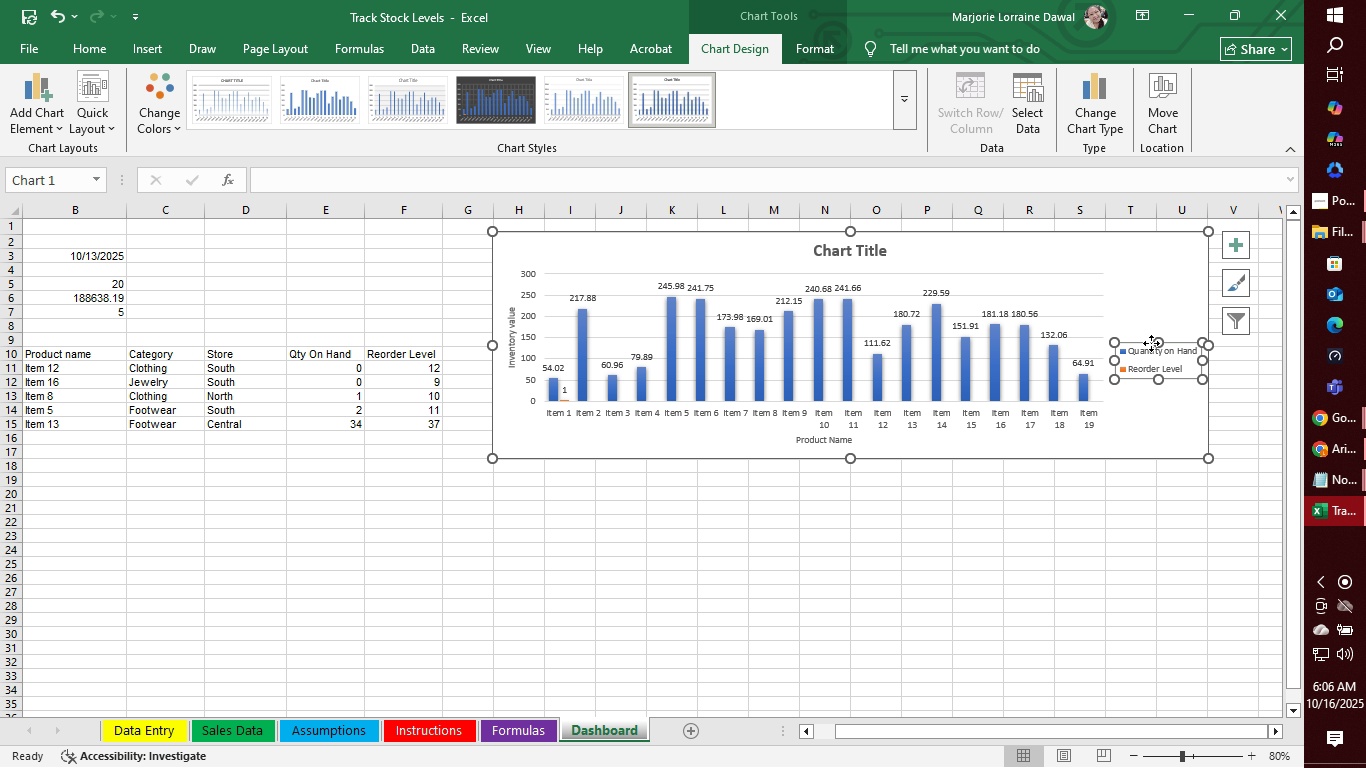 
left_click_drag(start_coordinate=[1151, 343], to_coordinate=[622, 423])
 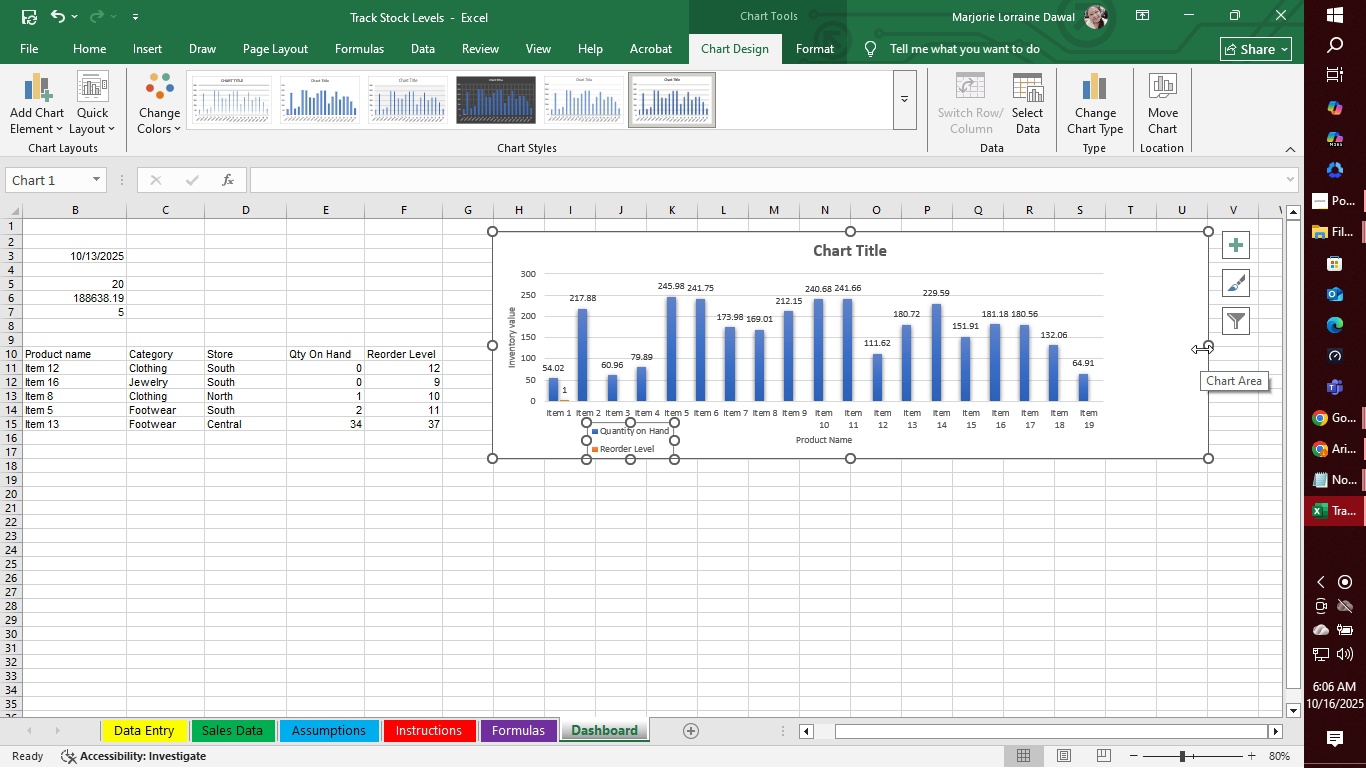 
left_click_drag(start_coordinate=[1204, 346], to_coordinate=[1118, 358])
 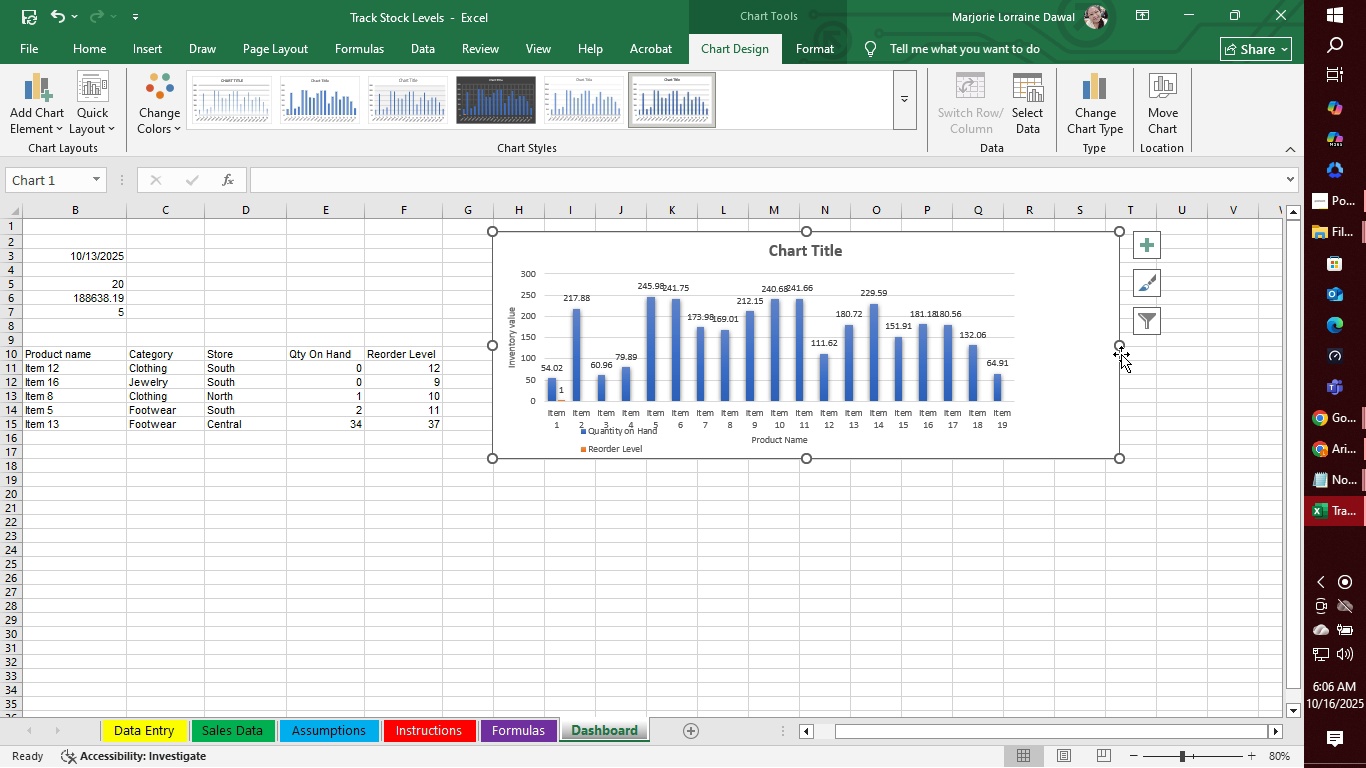 
left_click_drag(start_coordinate=[1121, 347], to_coordinate=[1027, 348])
 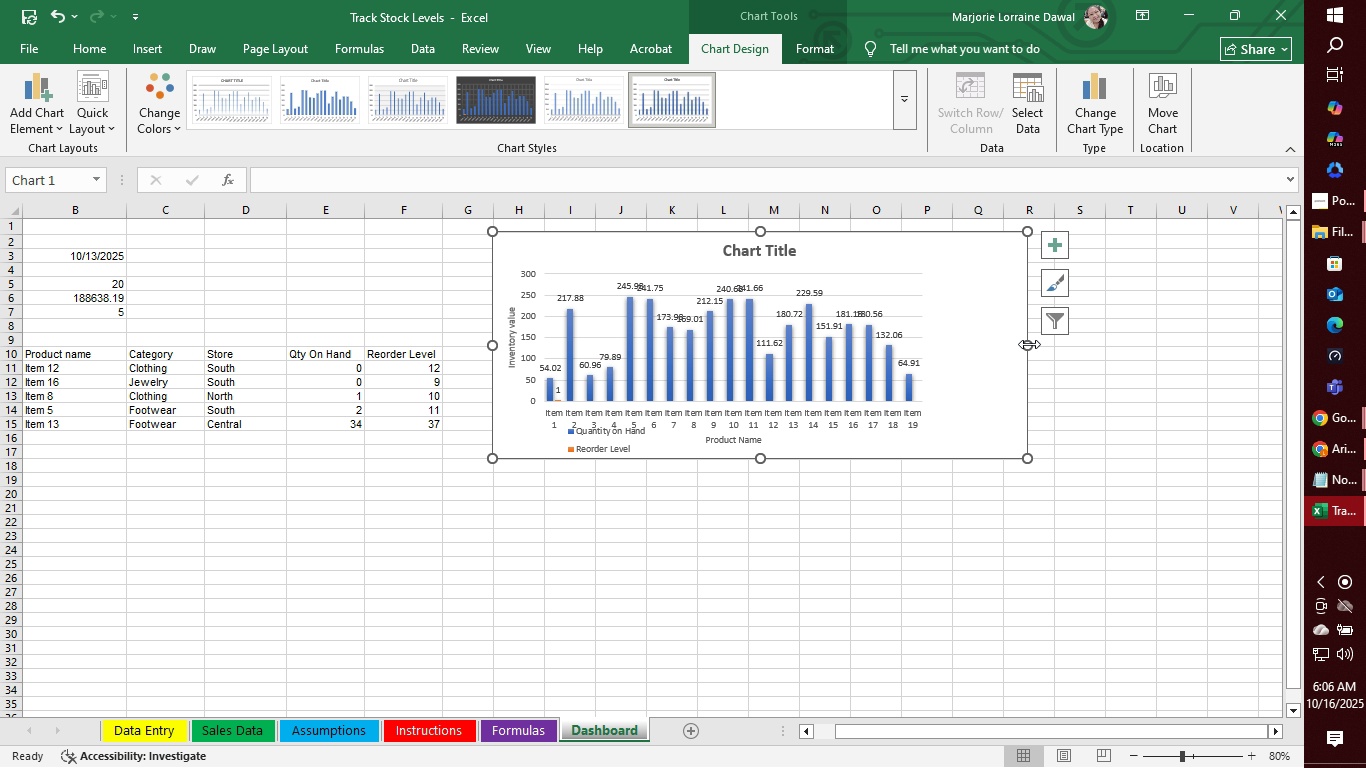 
left_click_drag(start_coordinate=[1030, 346], to_coordinate=[1051, 346])
 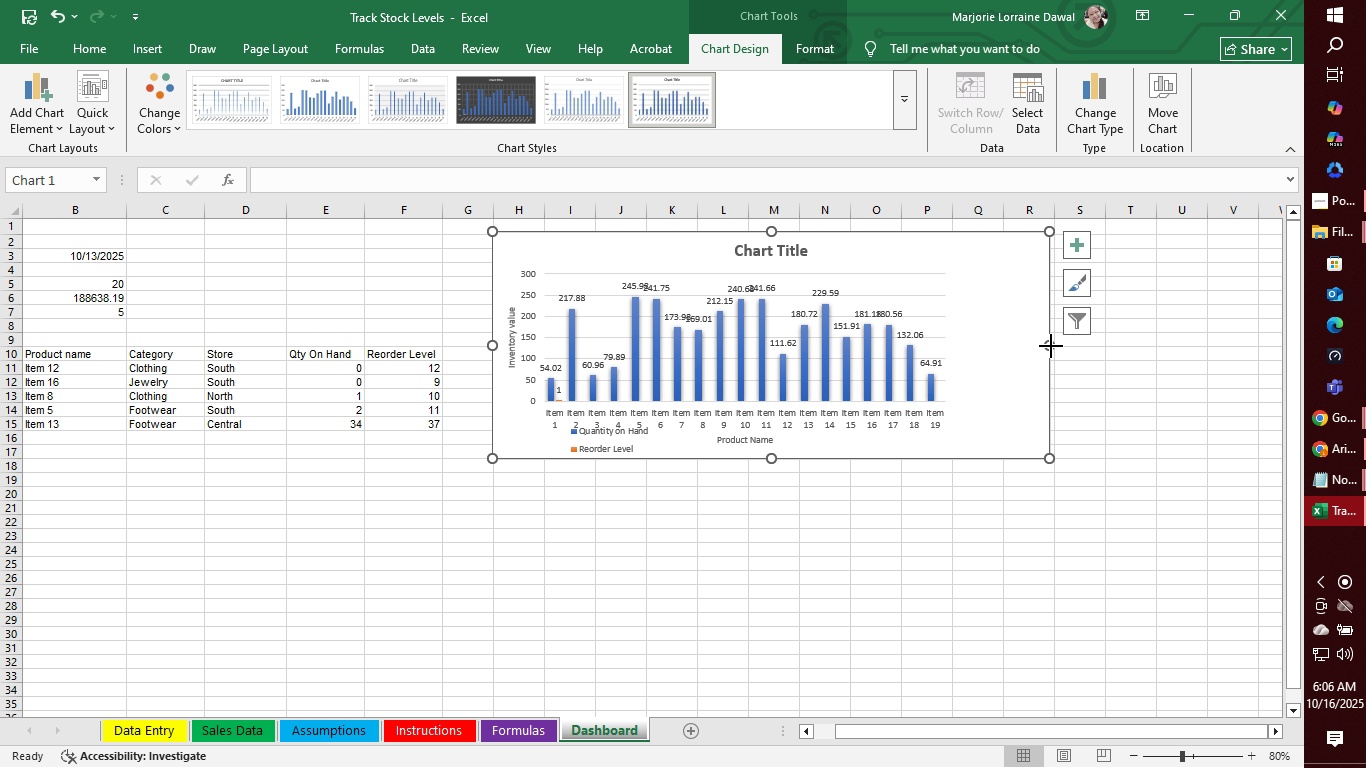 
left_click_drag(start_coordinate=[1051, 346], to_coordinate=[1068, 346])
 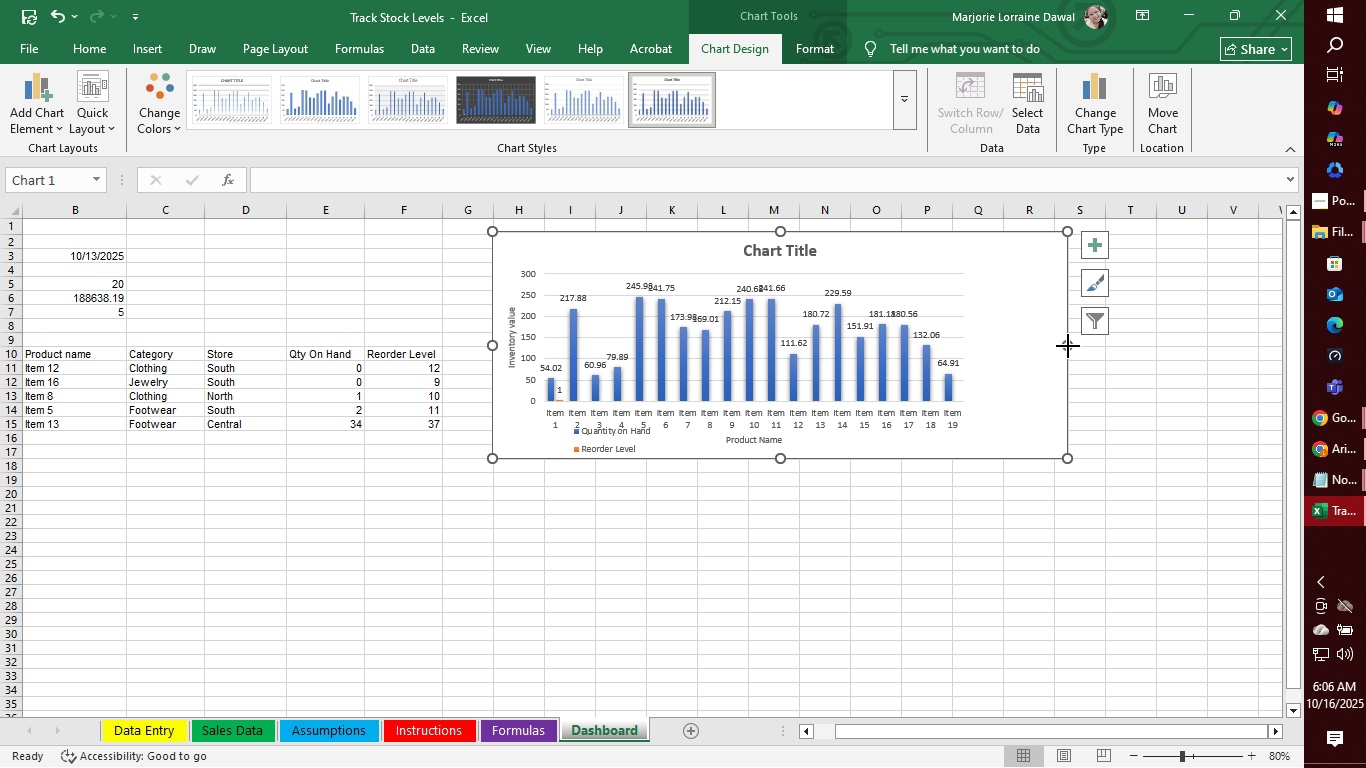 
left_click_drag(start_coordinate=[1068, 346], to_coordinate=[1091, 348])
 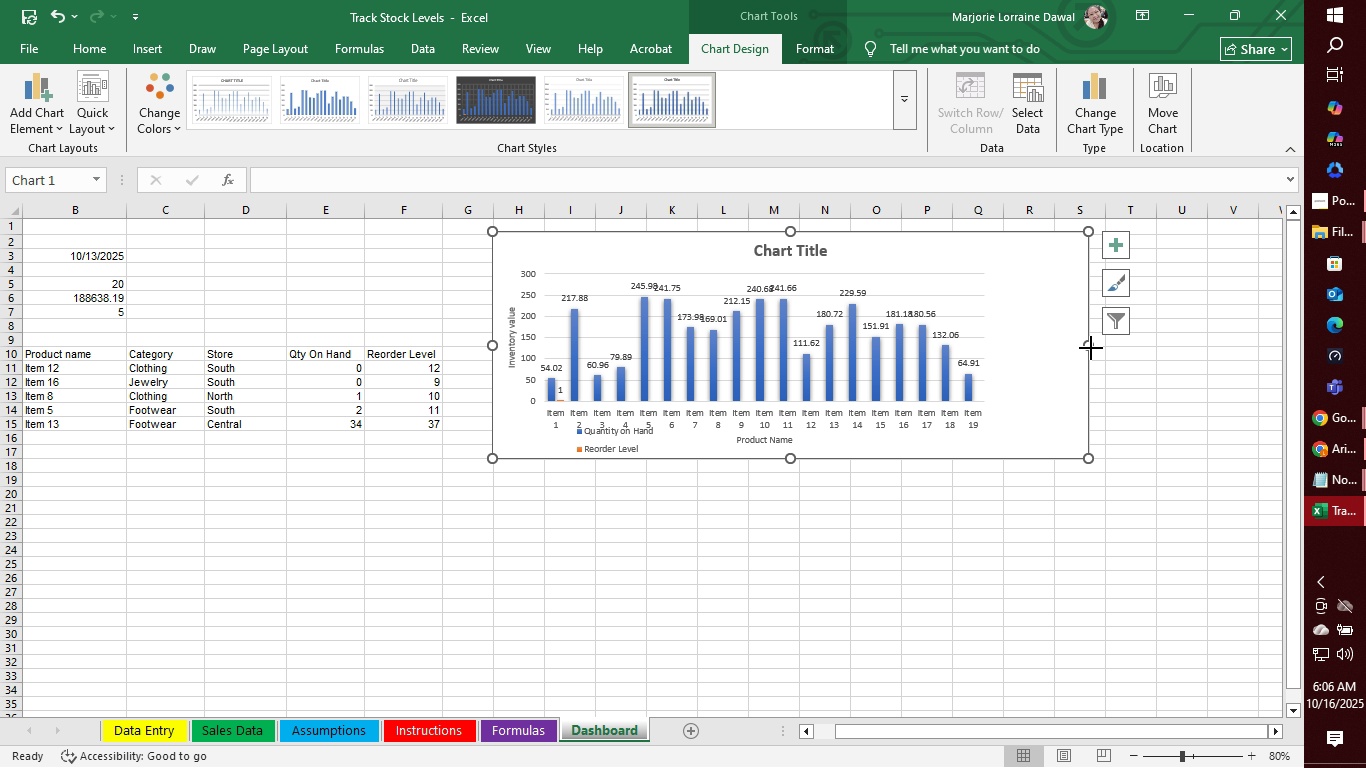 
left_click_drag(start_coordinate=[1091, 348], to_coordinate=[1111, 351])
 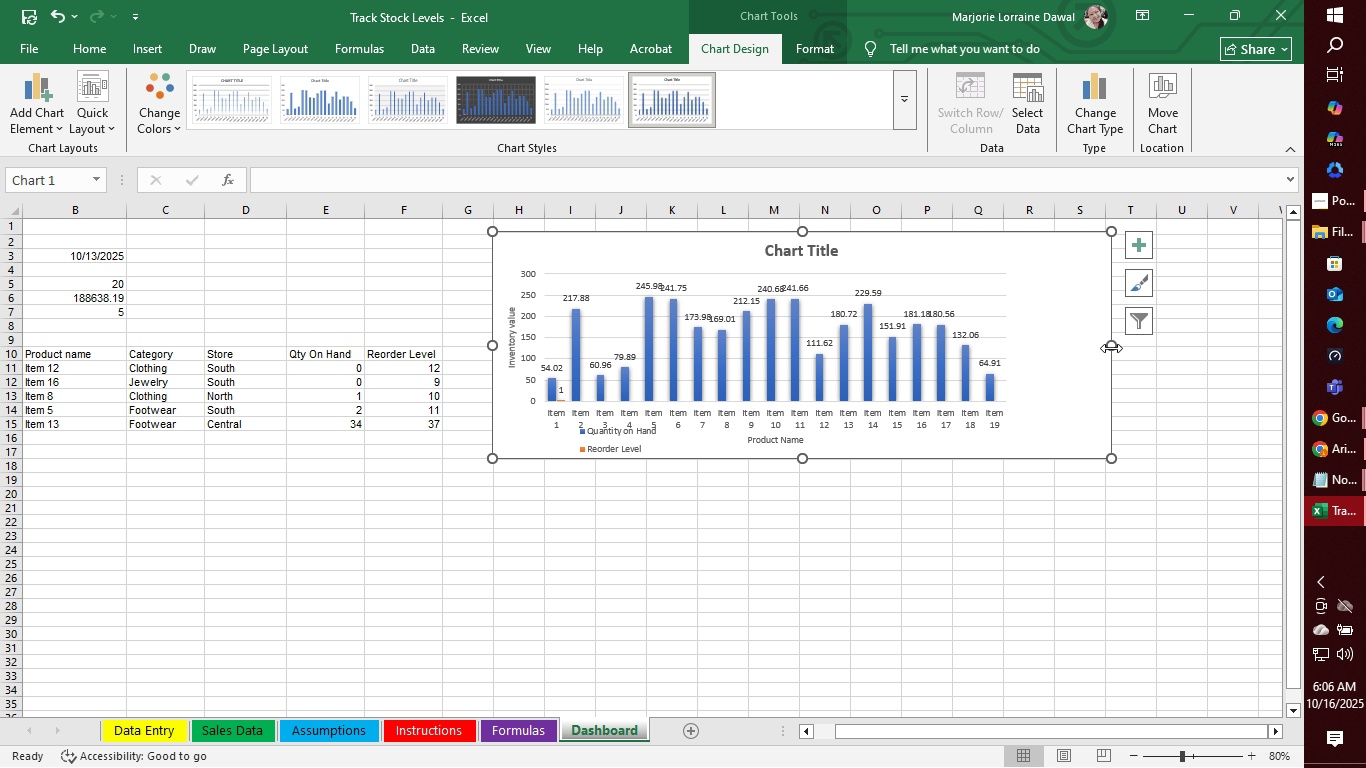 
left_click_drag(start_coordinate=[1112, 344], to_coordinate=[1155, 351])
 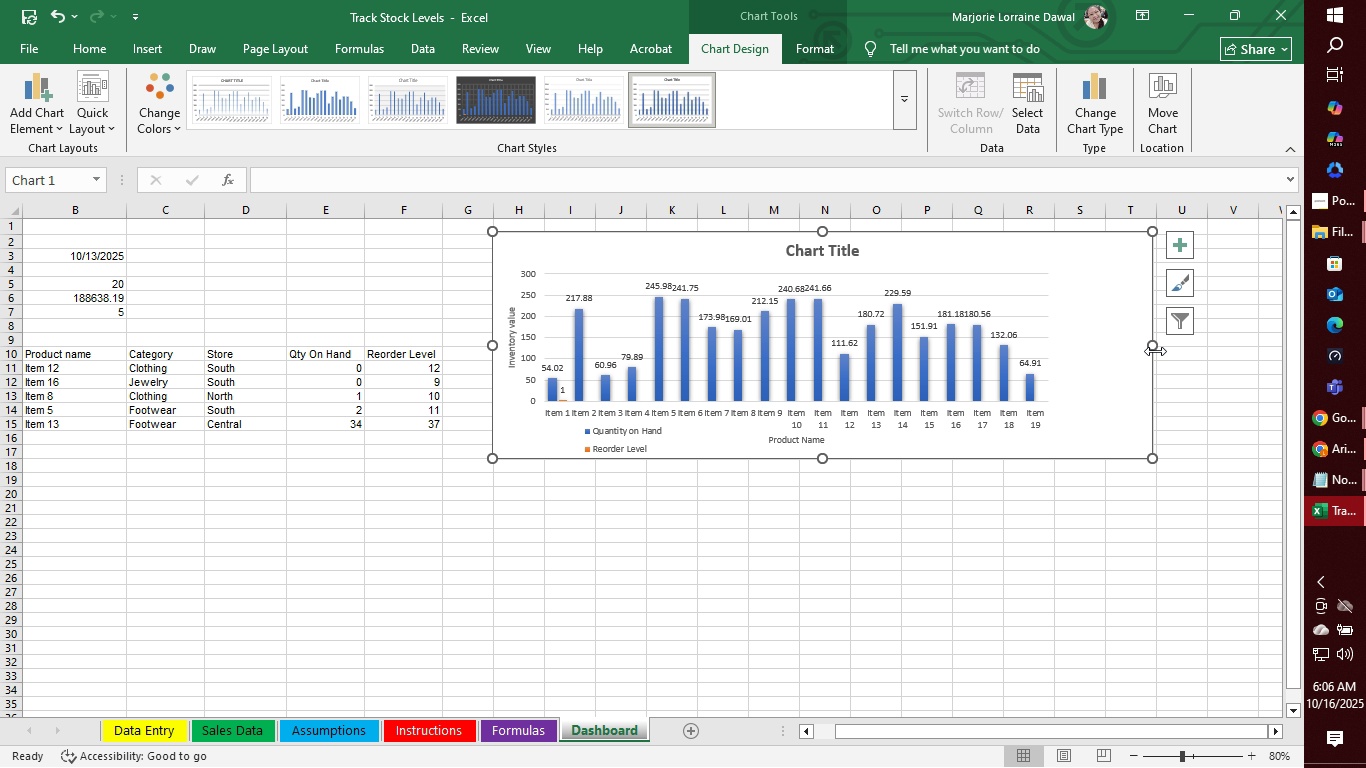 
left_click_drag(start_coordinate=[1155, 351], to_coordinate=[1177, 360])
 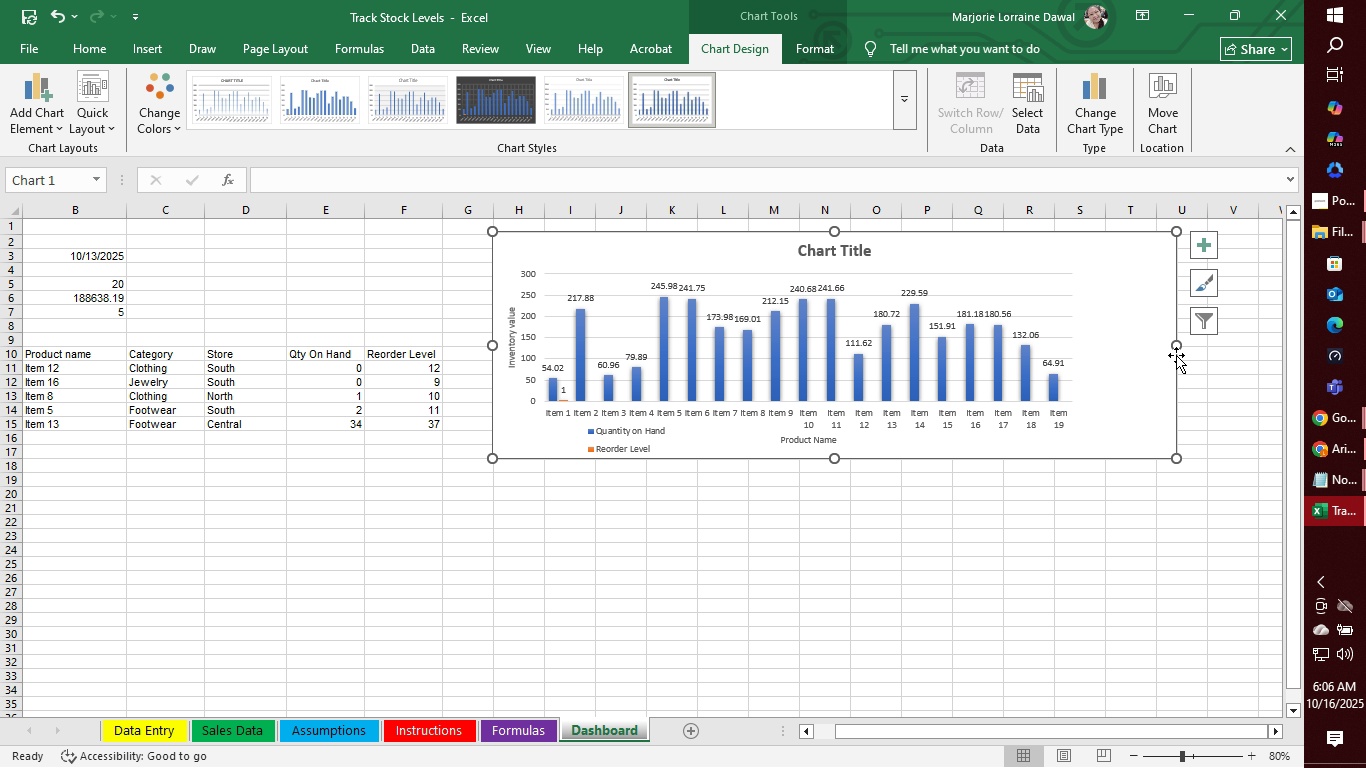 
left_click_drag(start_coordinate=[1178, 345], to_coordinate=[1208, 354])
 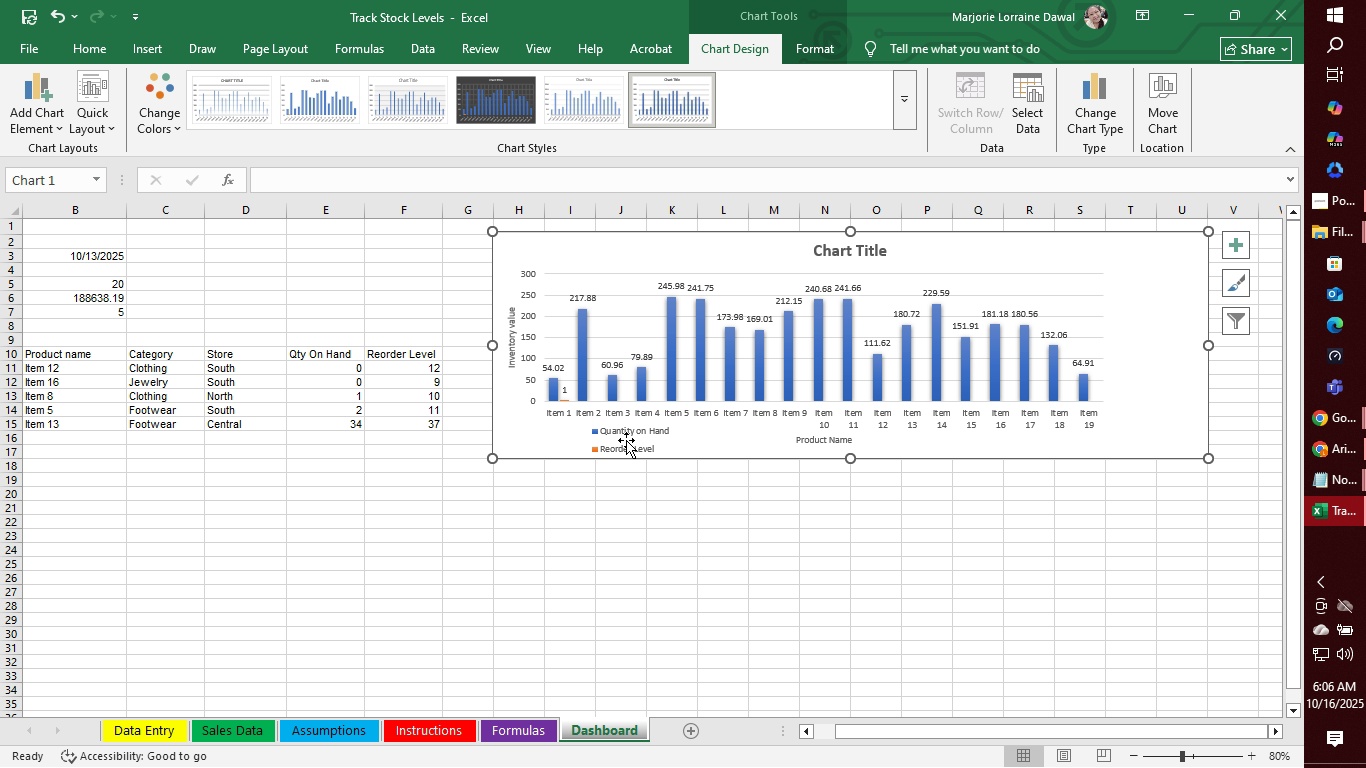 
left_click_drag(start_coordinate=[626, 438], to_coordinate=[1146, 340])
 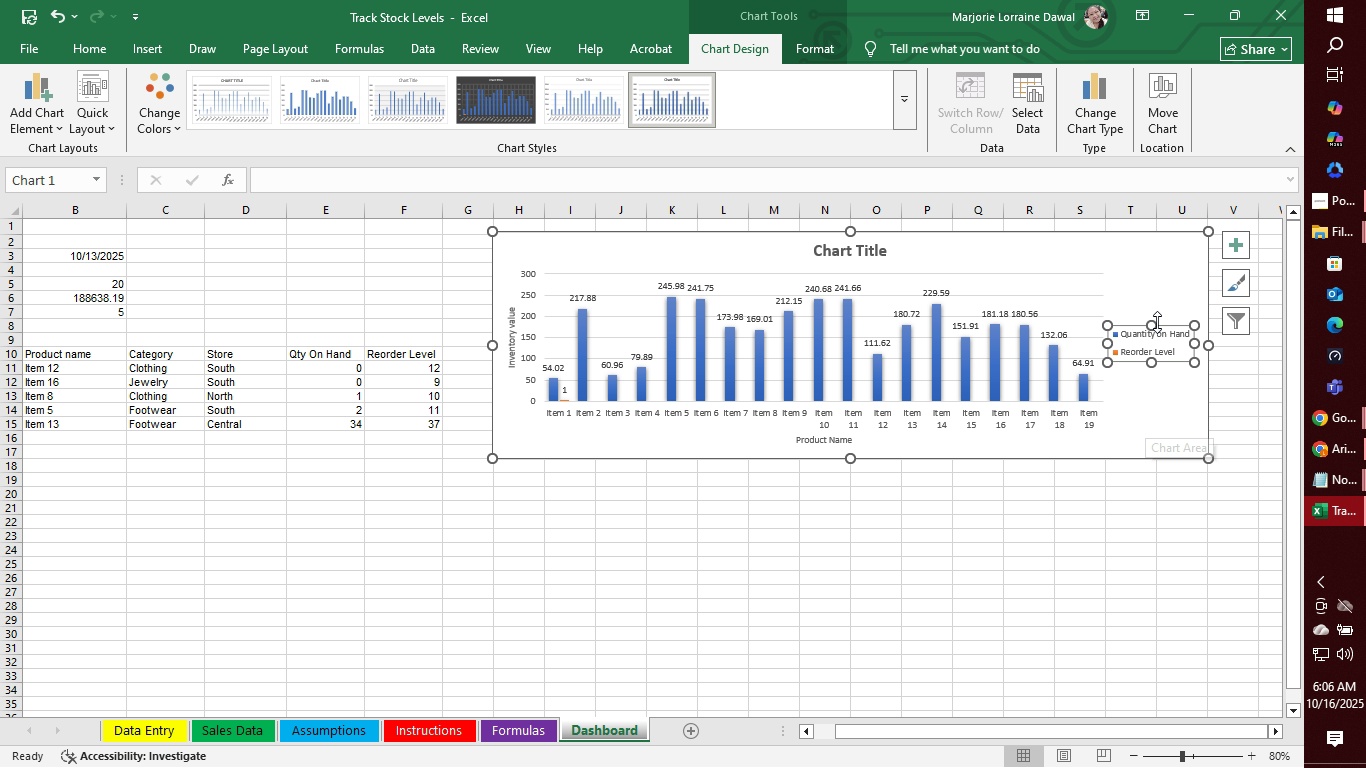 
left_click_drag(start_coordinate=[1153, 323], to_coordinate=[1155, 302])
 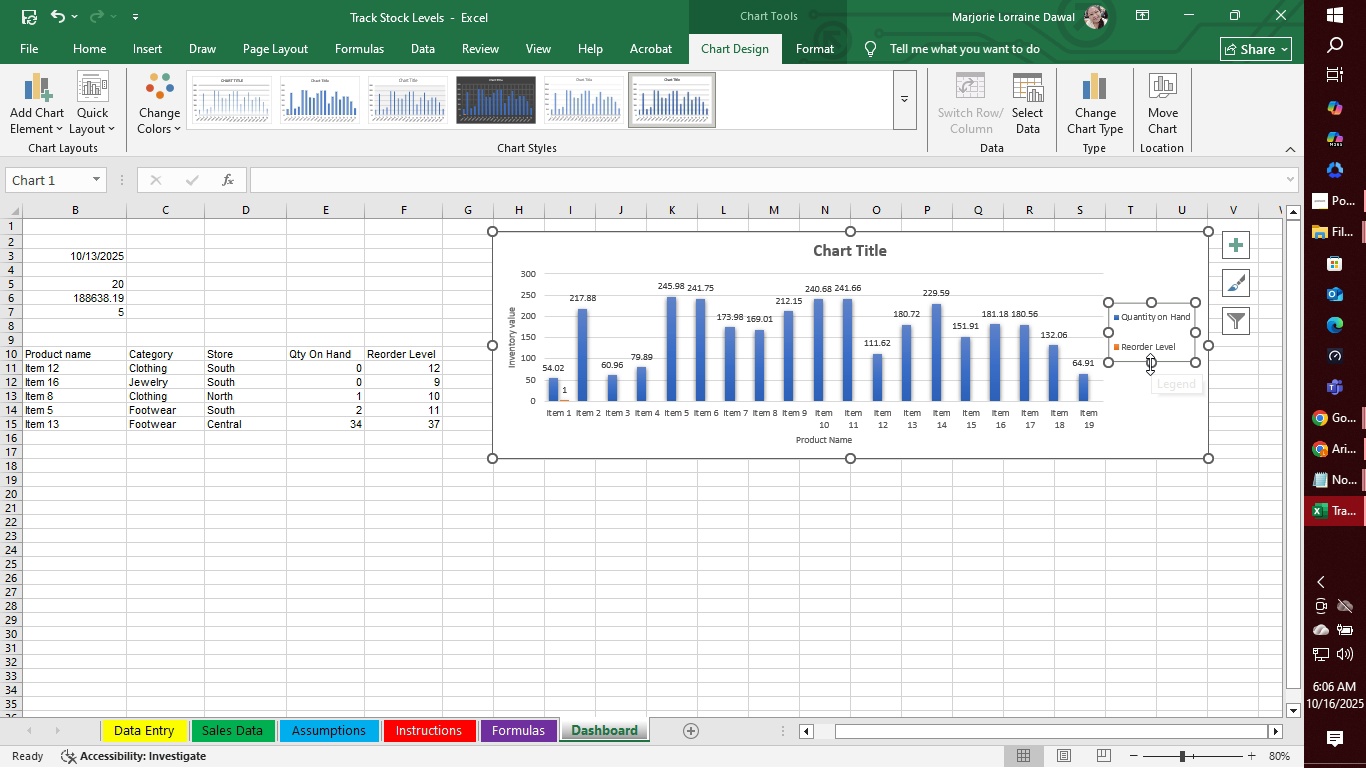 
left_click_drag(start_coordinate=[1150, 364], to_coordinate=[1153, 396])
 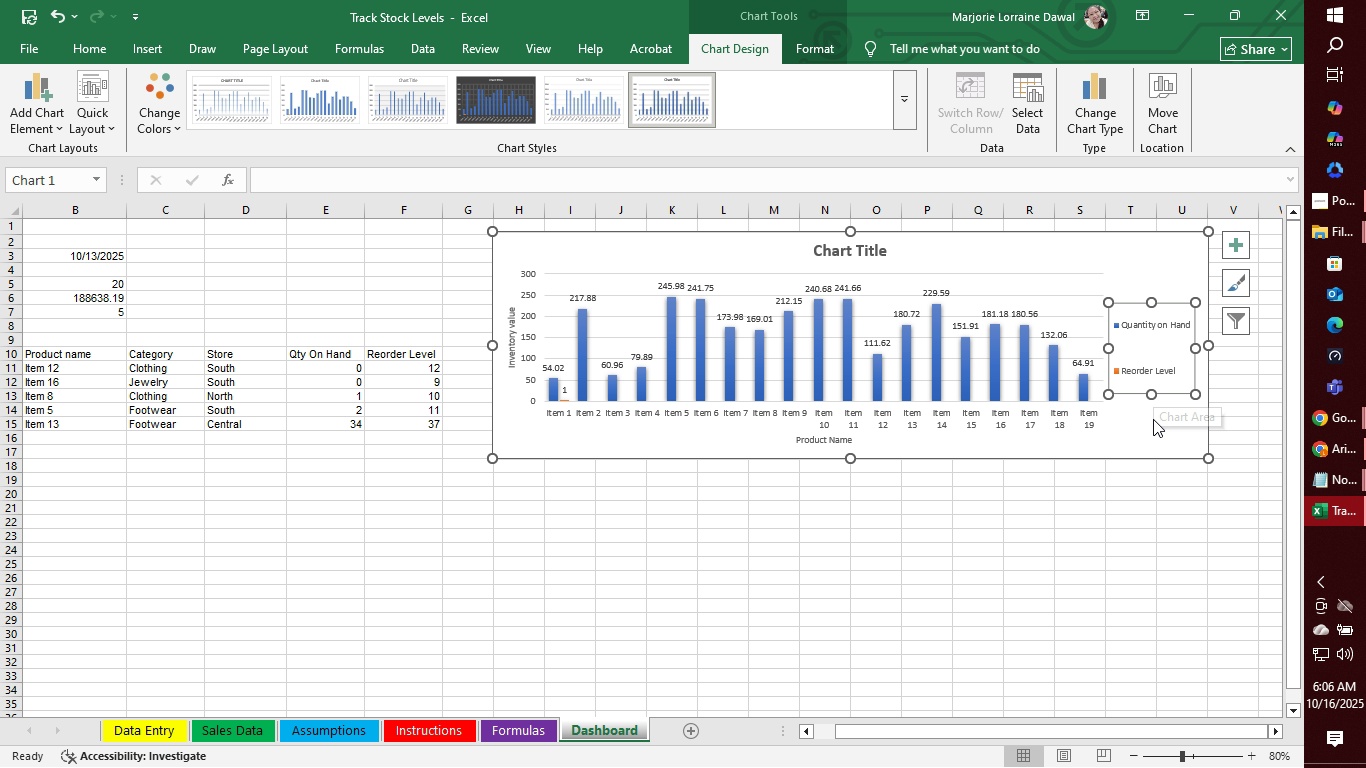 
left_click([1153, 419])
 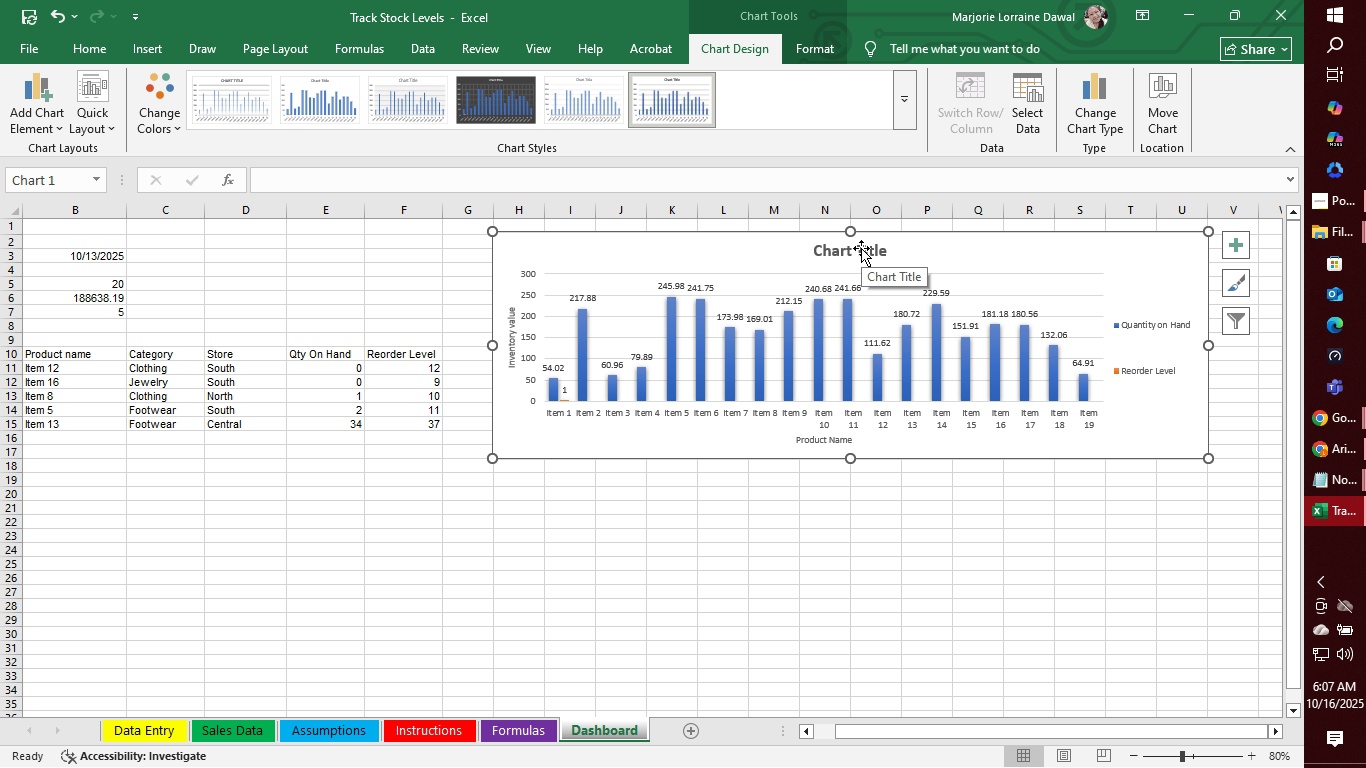 
wait(14.56)
 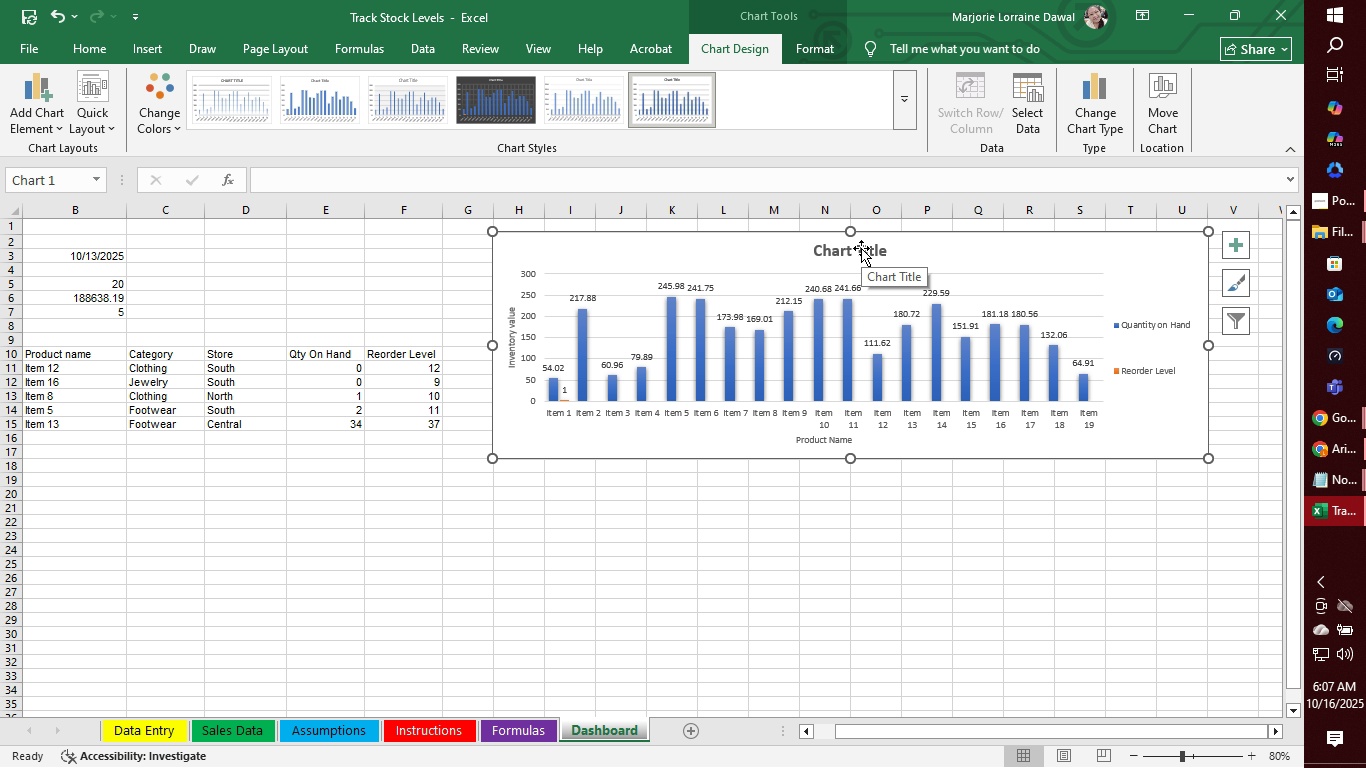 
double_click([859, 256])
 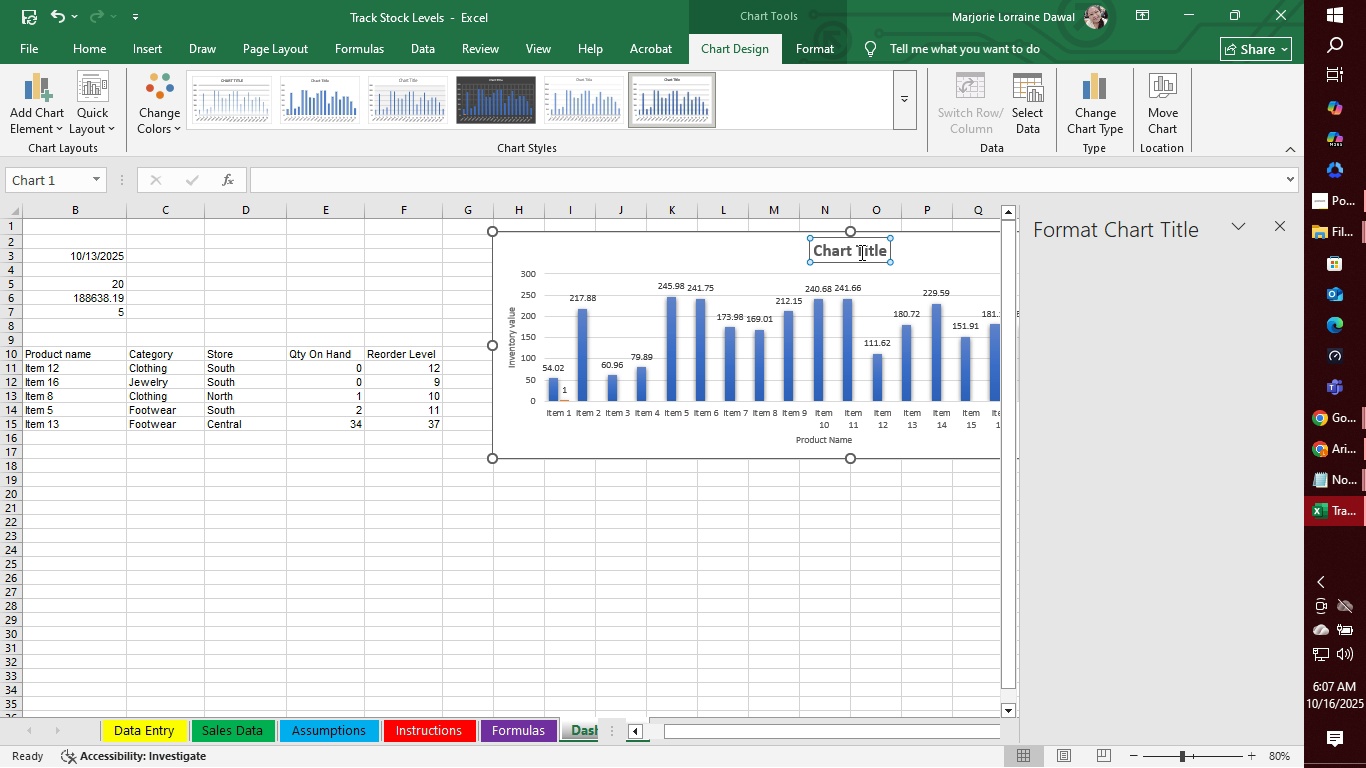 
double_click([860, 252])
 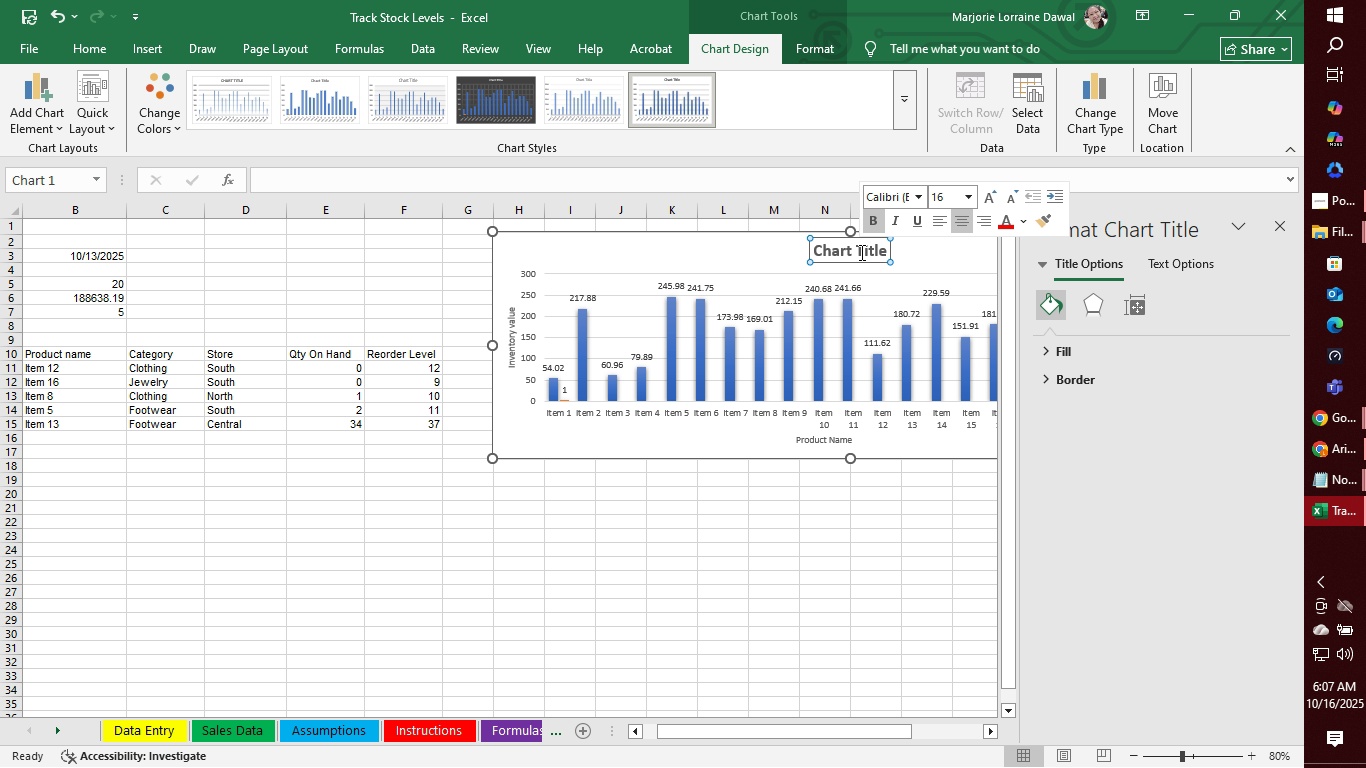 
triple_click([860, 252])
 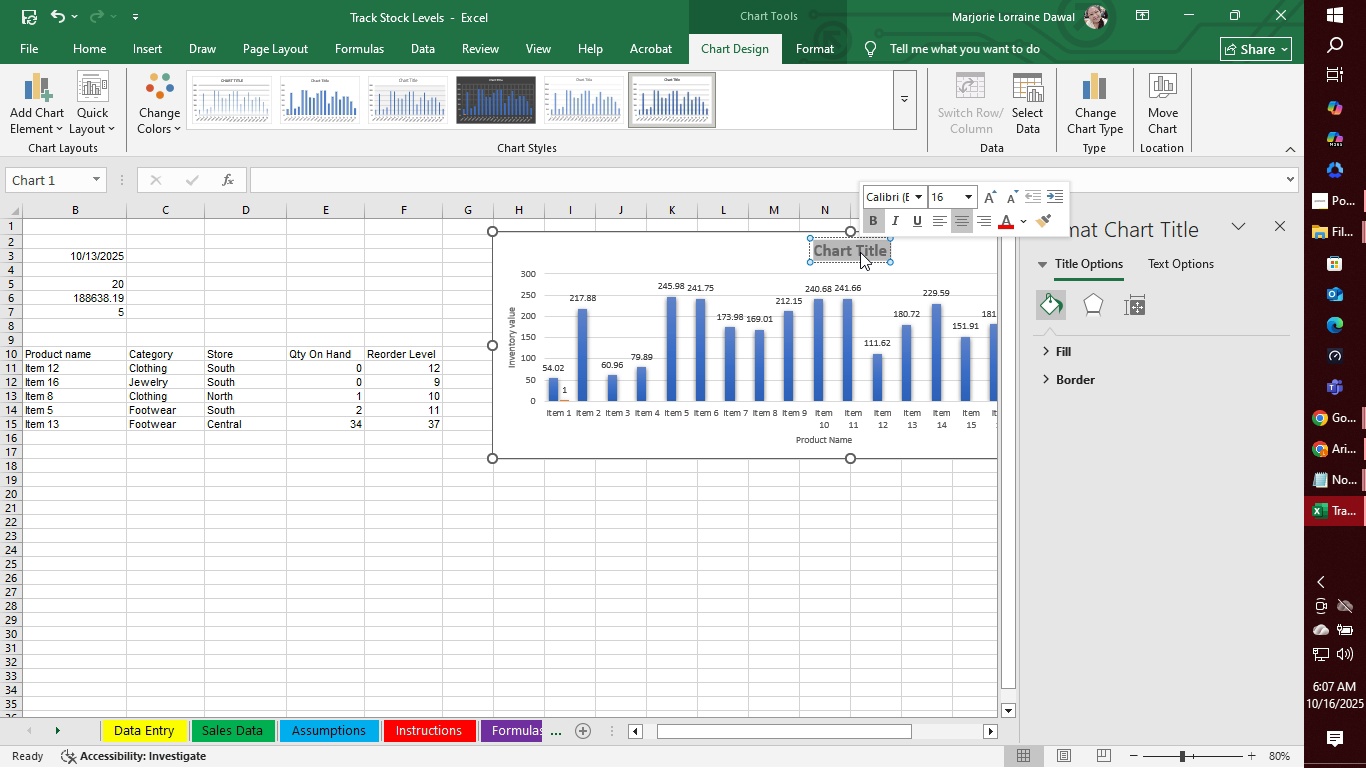 
type(sku)
key(Backspace)
key(Backspace)
key(Backspace)
type(SKUs by Inventory Value)
 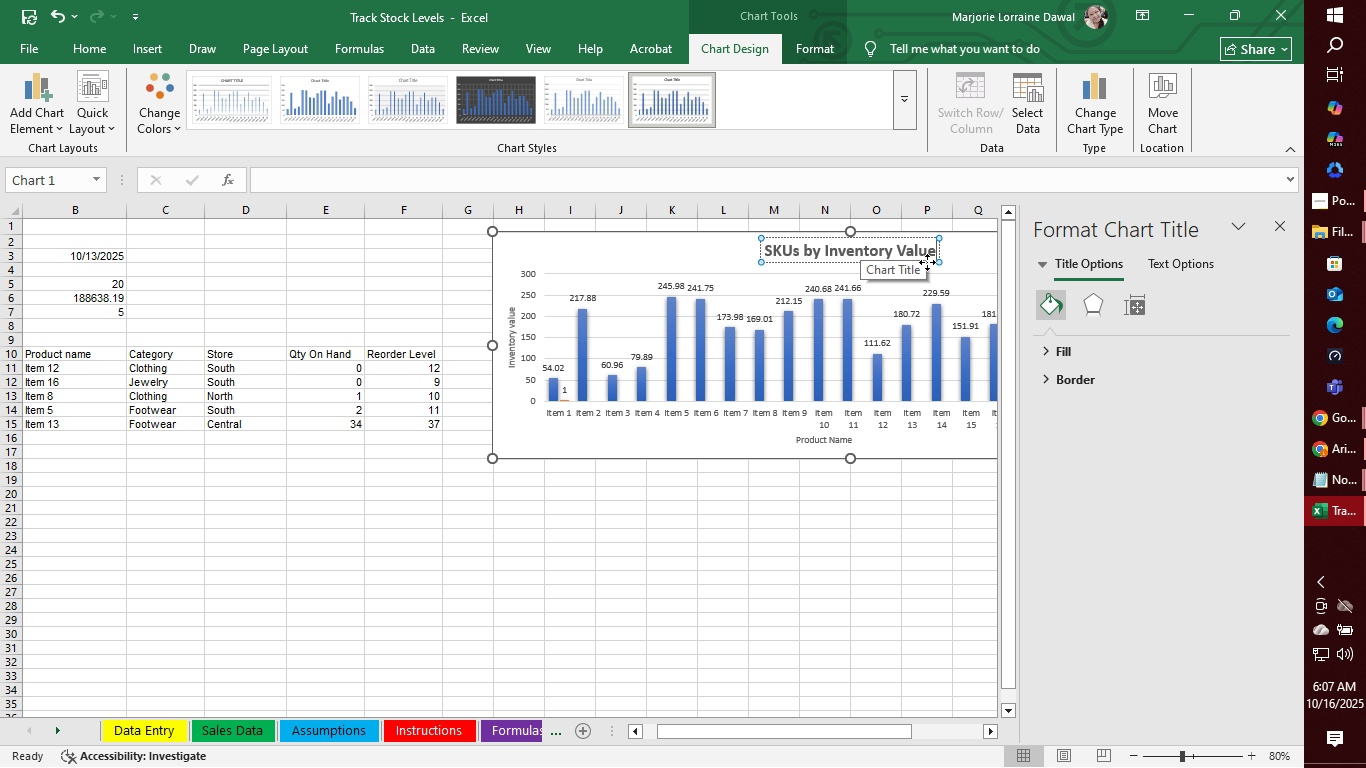 
left_click([891, 495])
 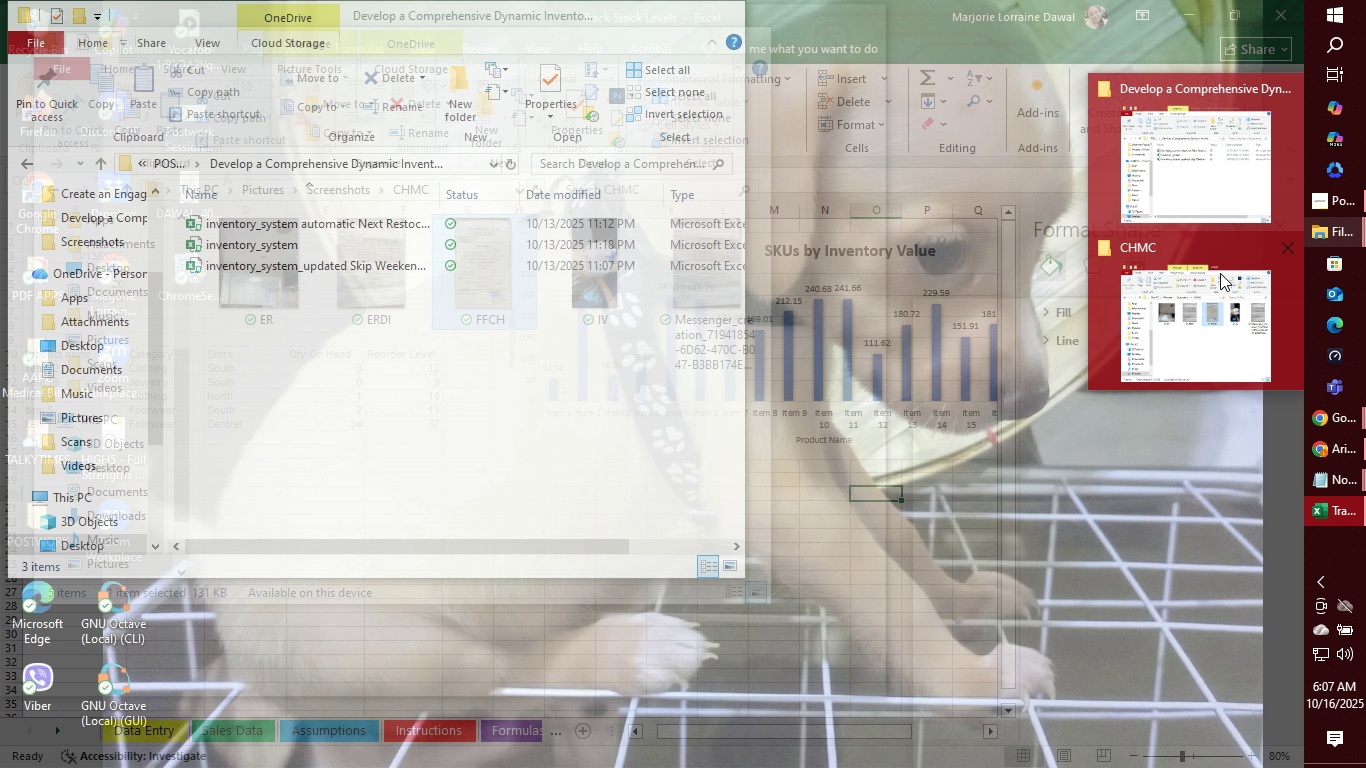 
left_click([885, 526])
 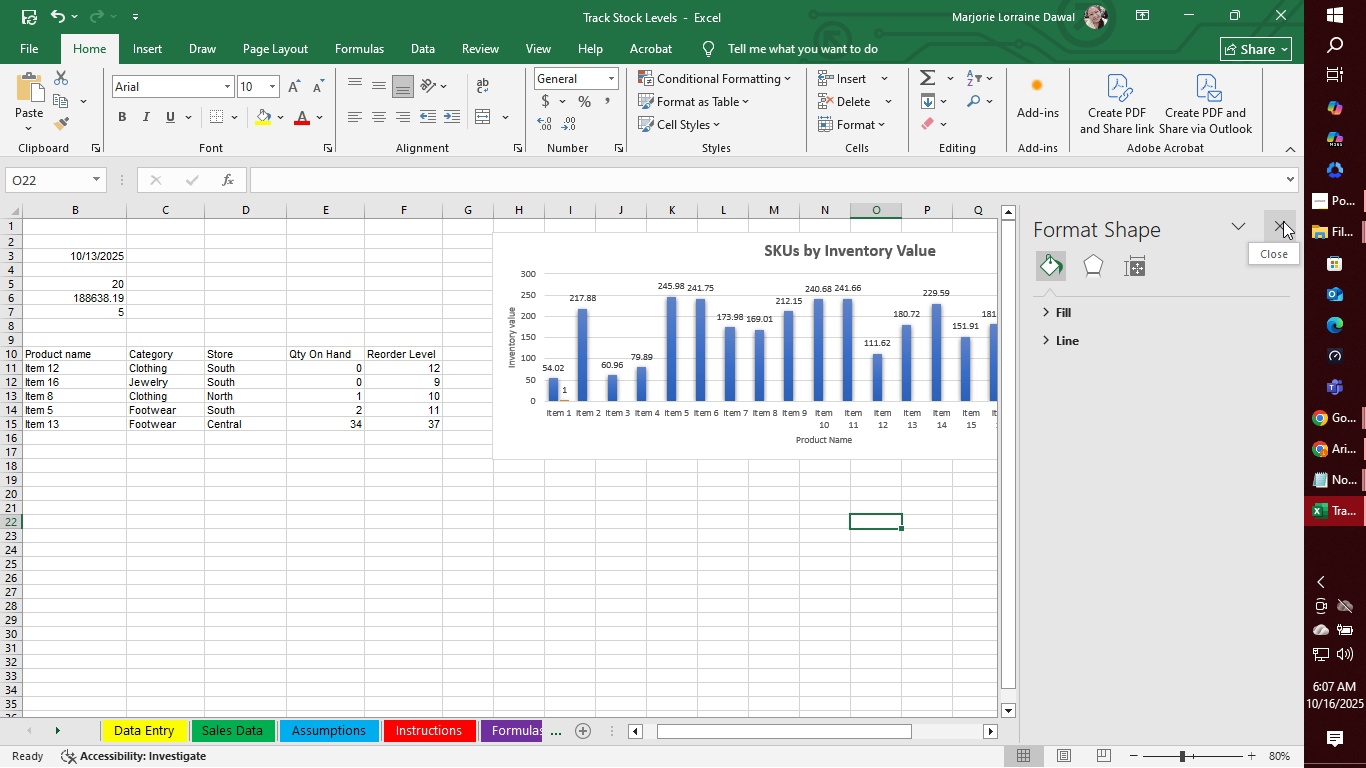 
left_click([1283, 221])
 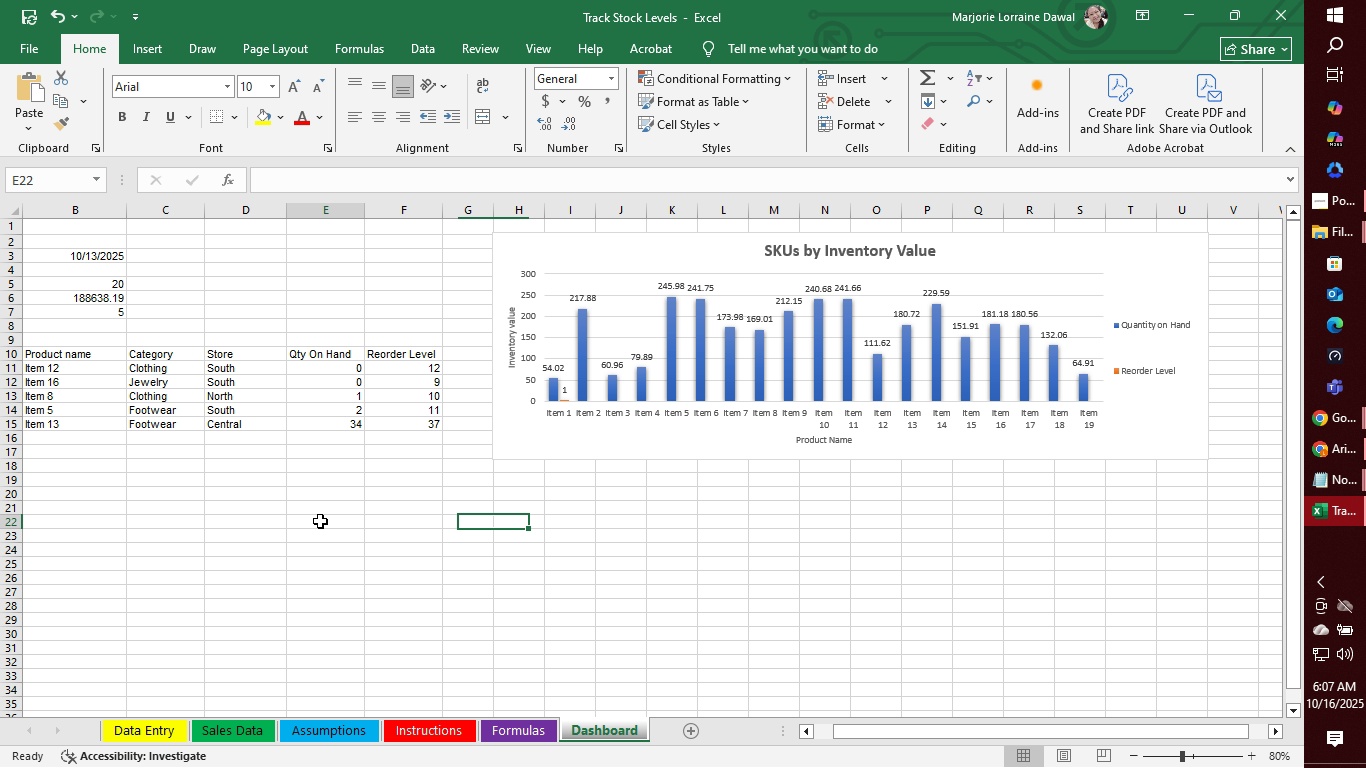 
double_click([114, 476])
 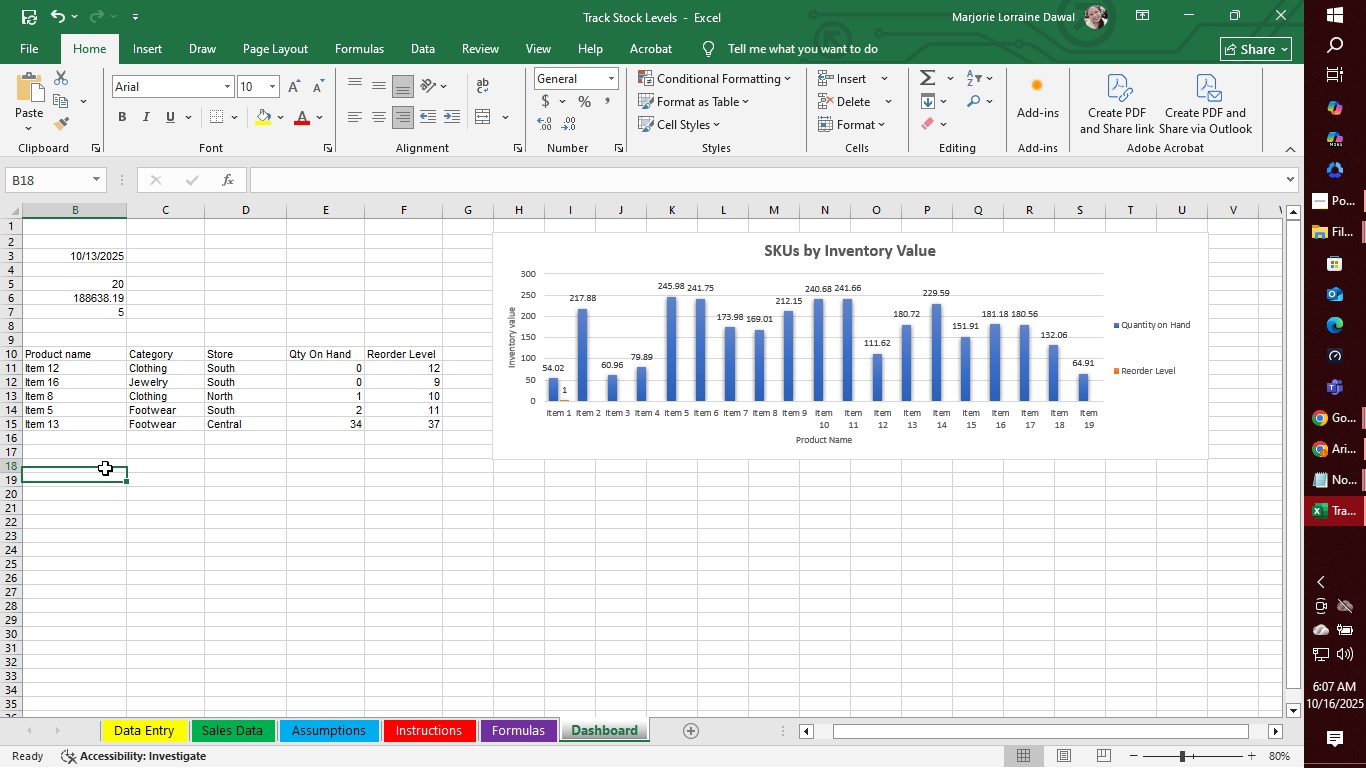 
left_click([105, 468])
 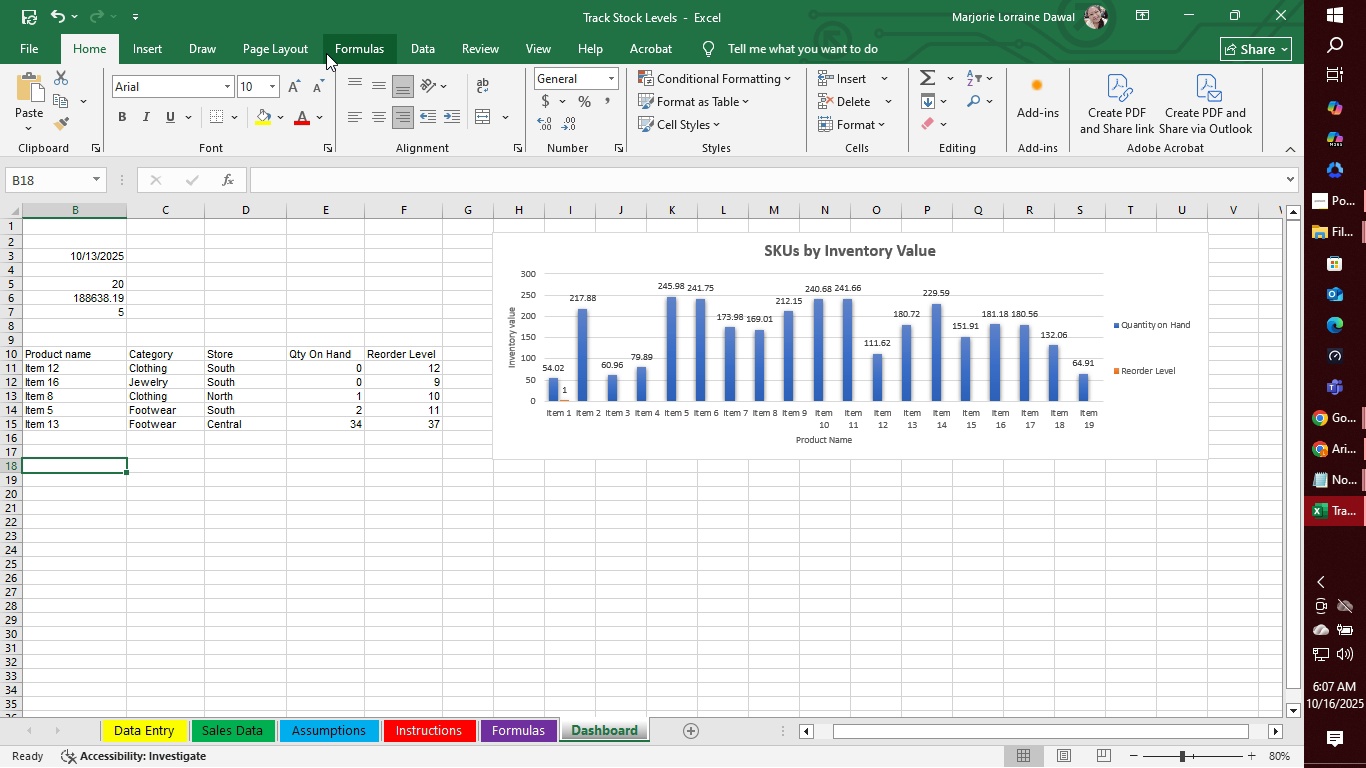 
left_click([155, 50])
 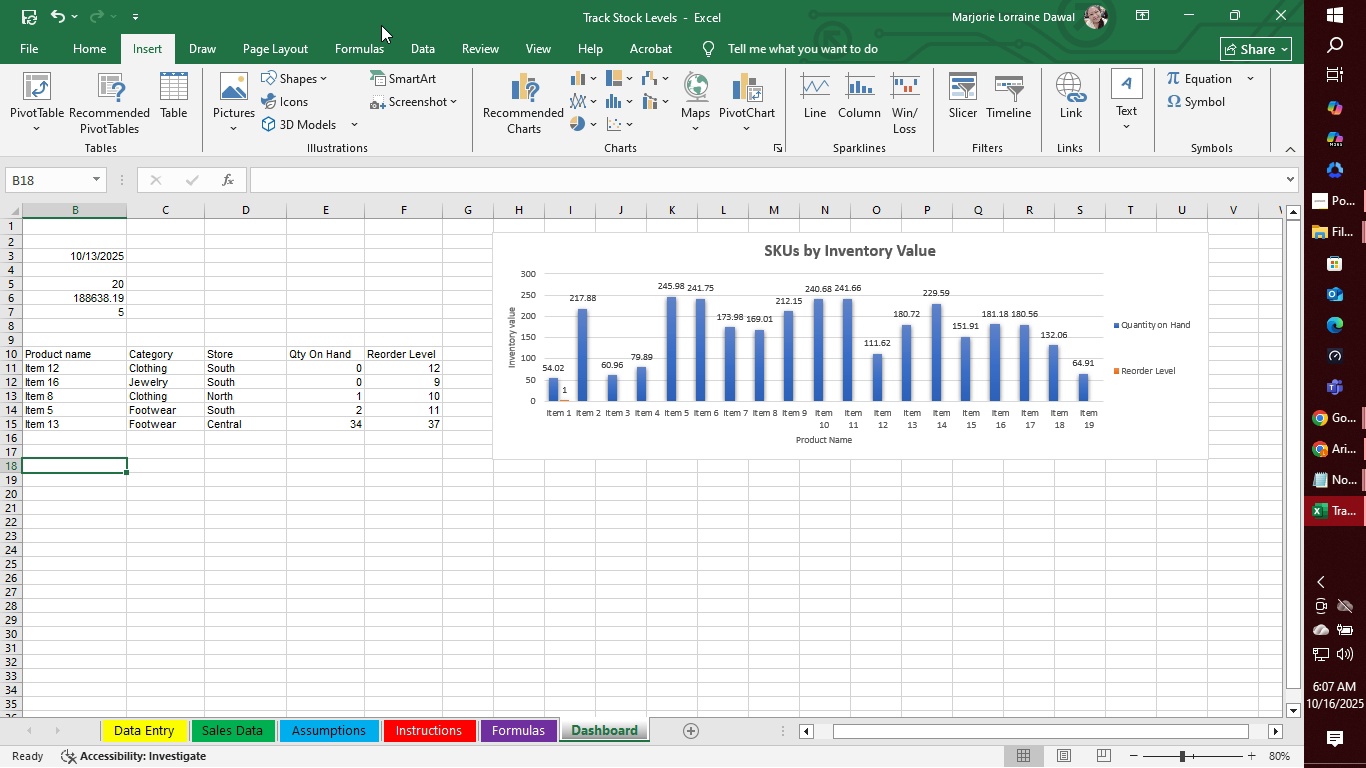 
wait(13.85)
 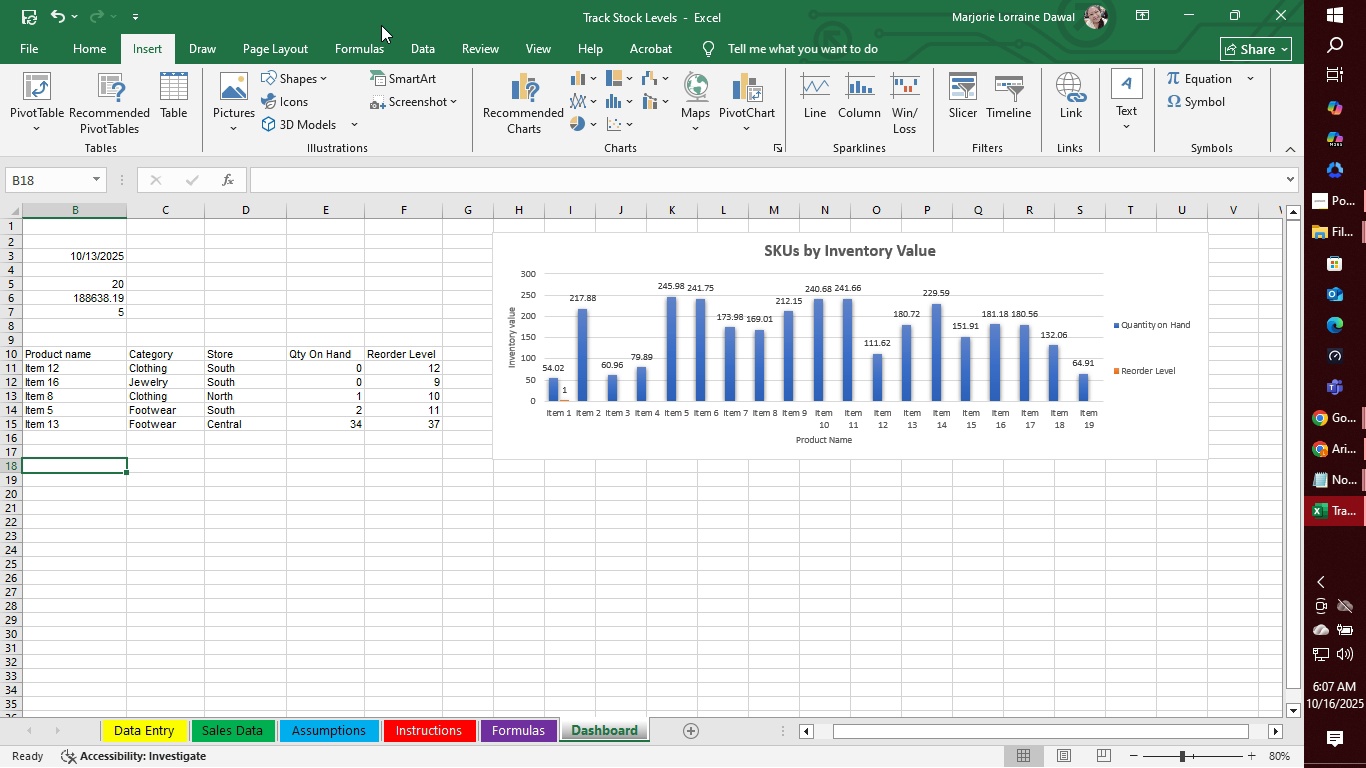 
left_click([659, 82])
 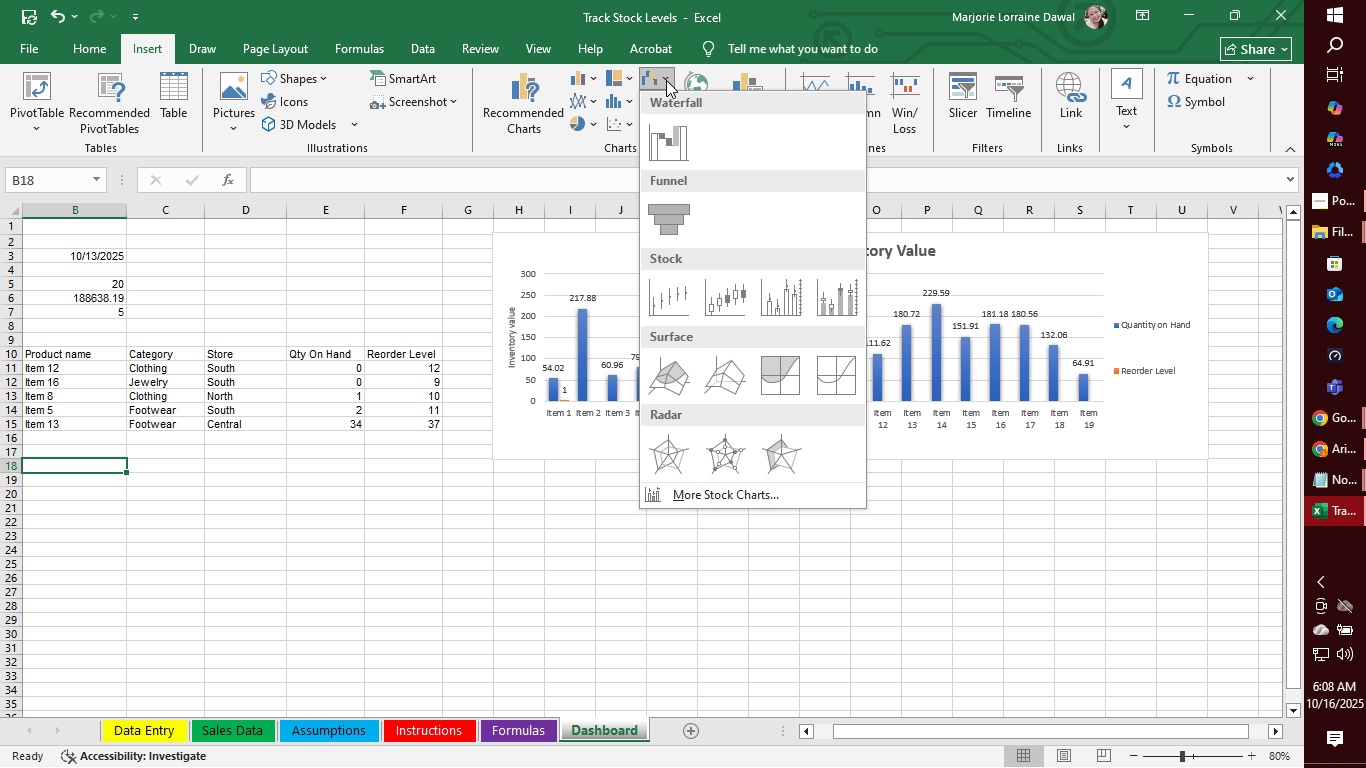 
left_click([666, 80])
 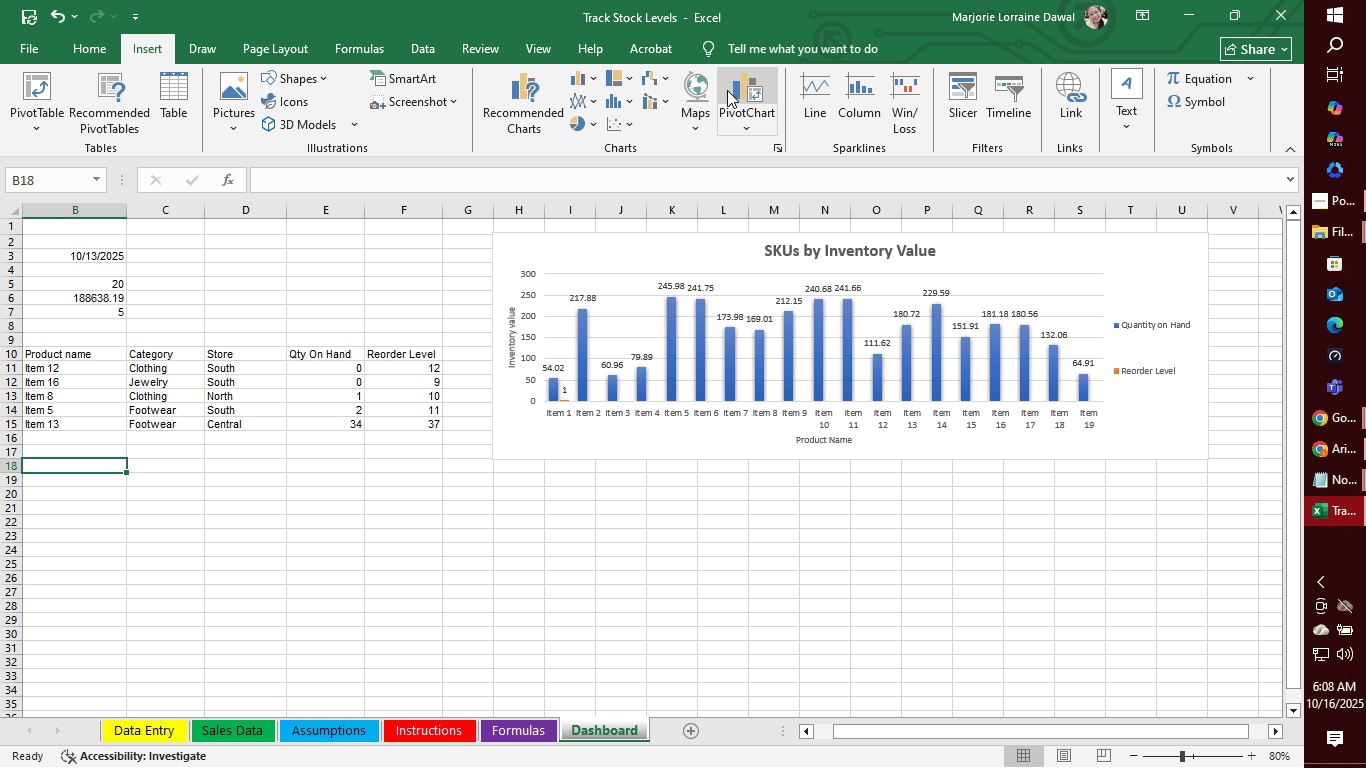 
left_click([746, 129])
 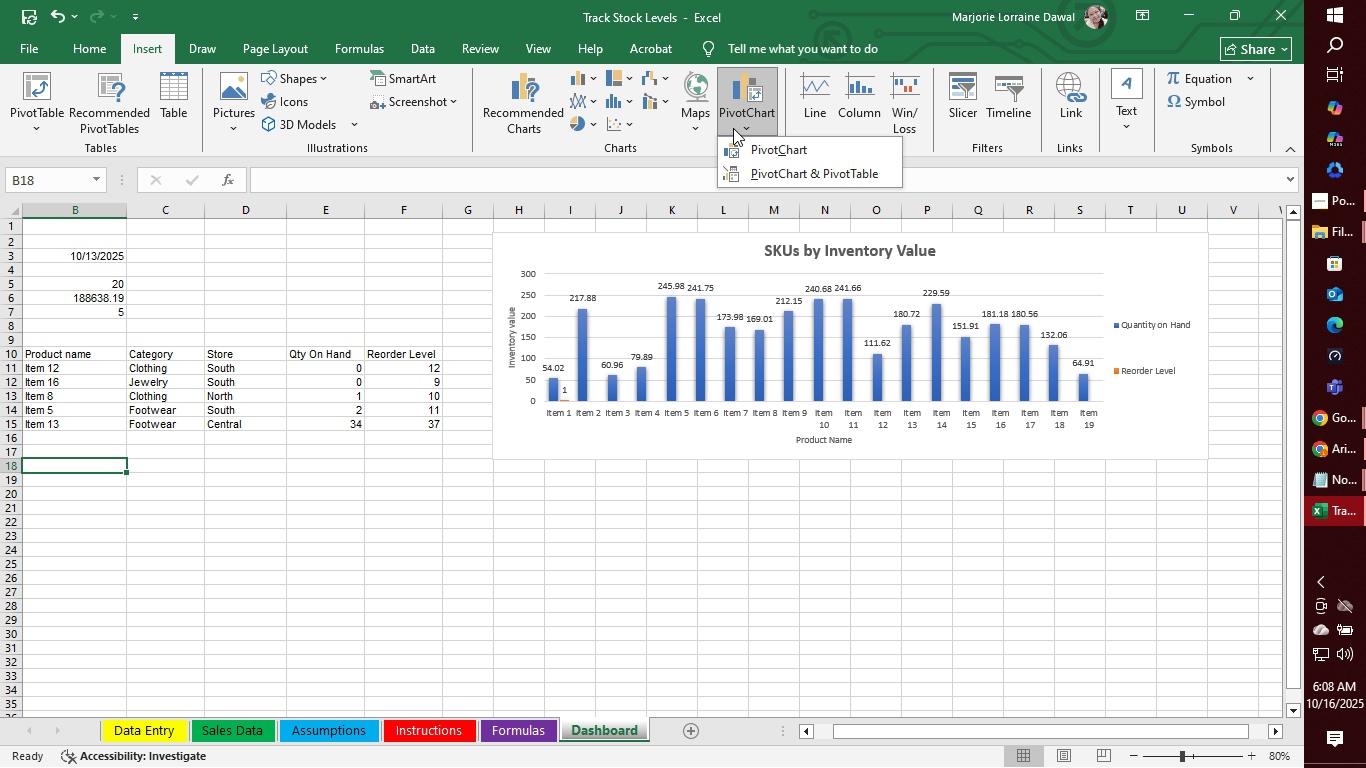 
left_click([745, 124])
 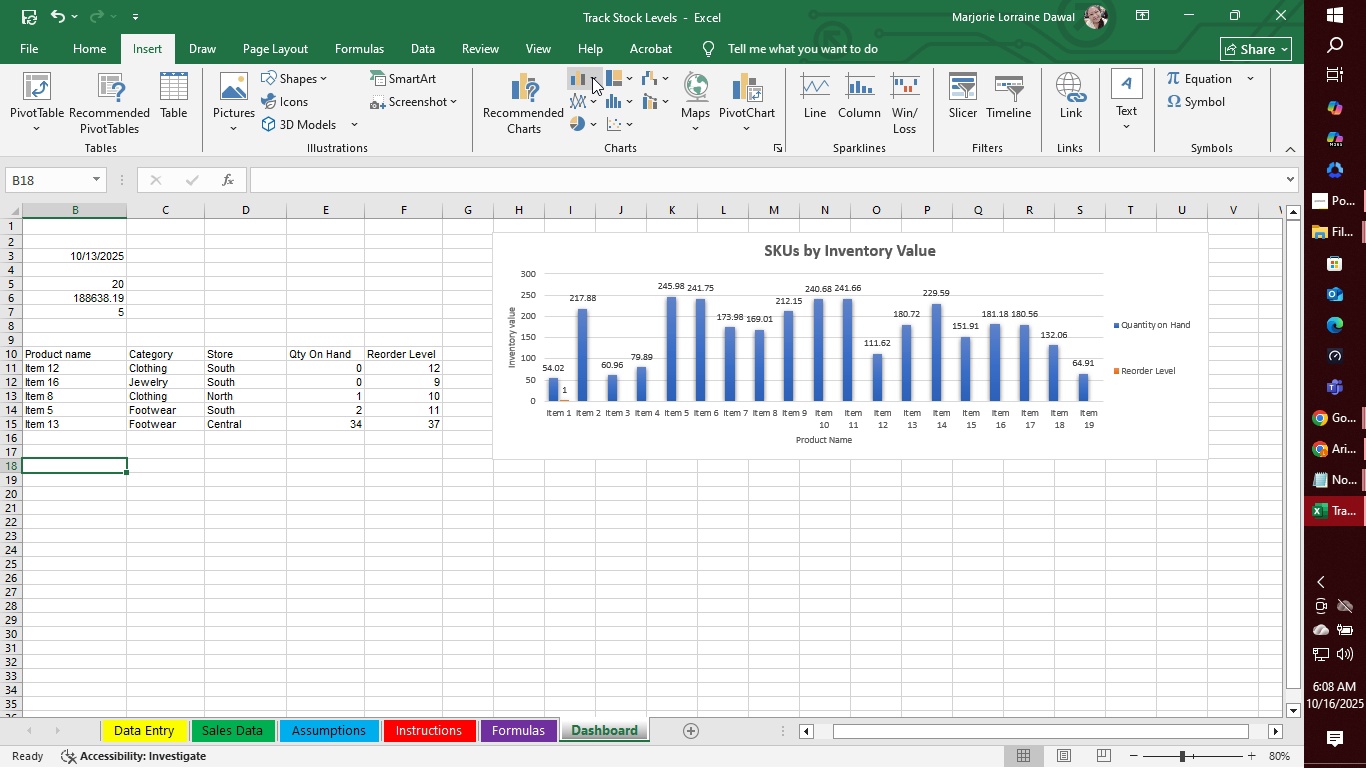 
left_click([592, 77])
 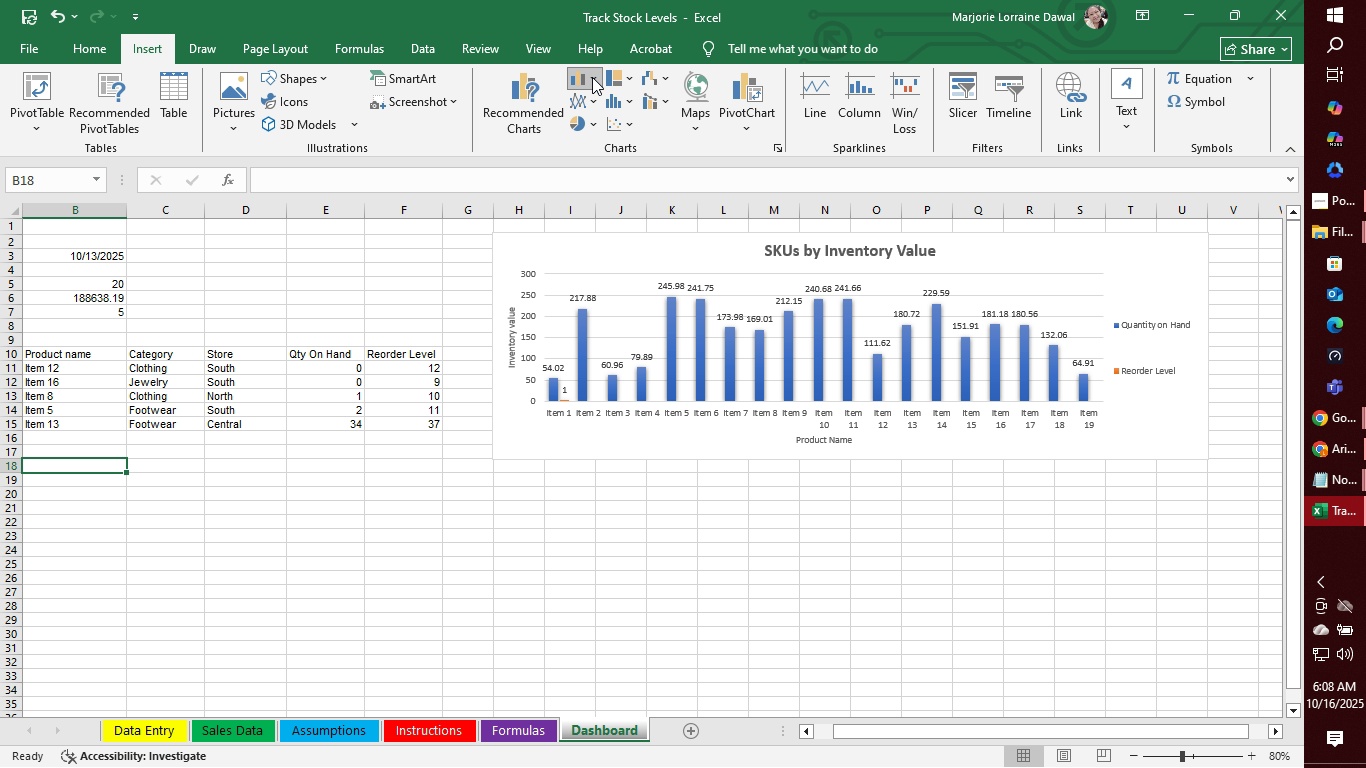 
left_click([592, 77])
 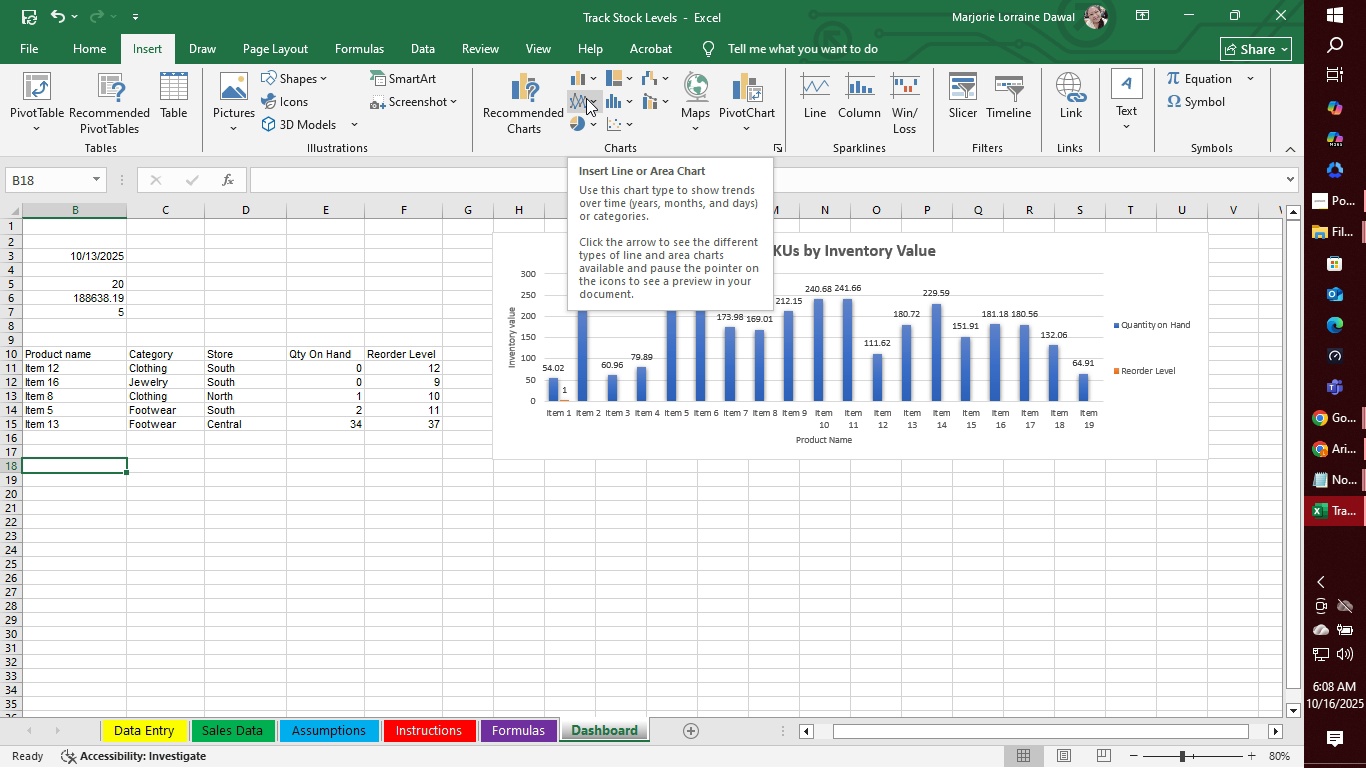 
left_click([581, 100])
 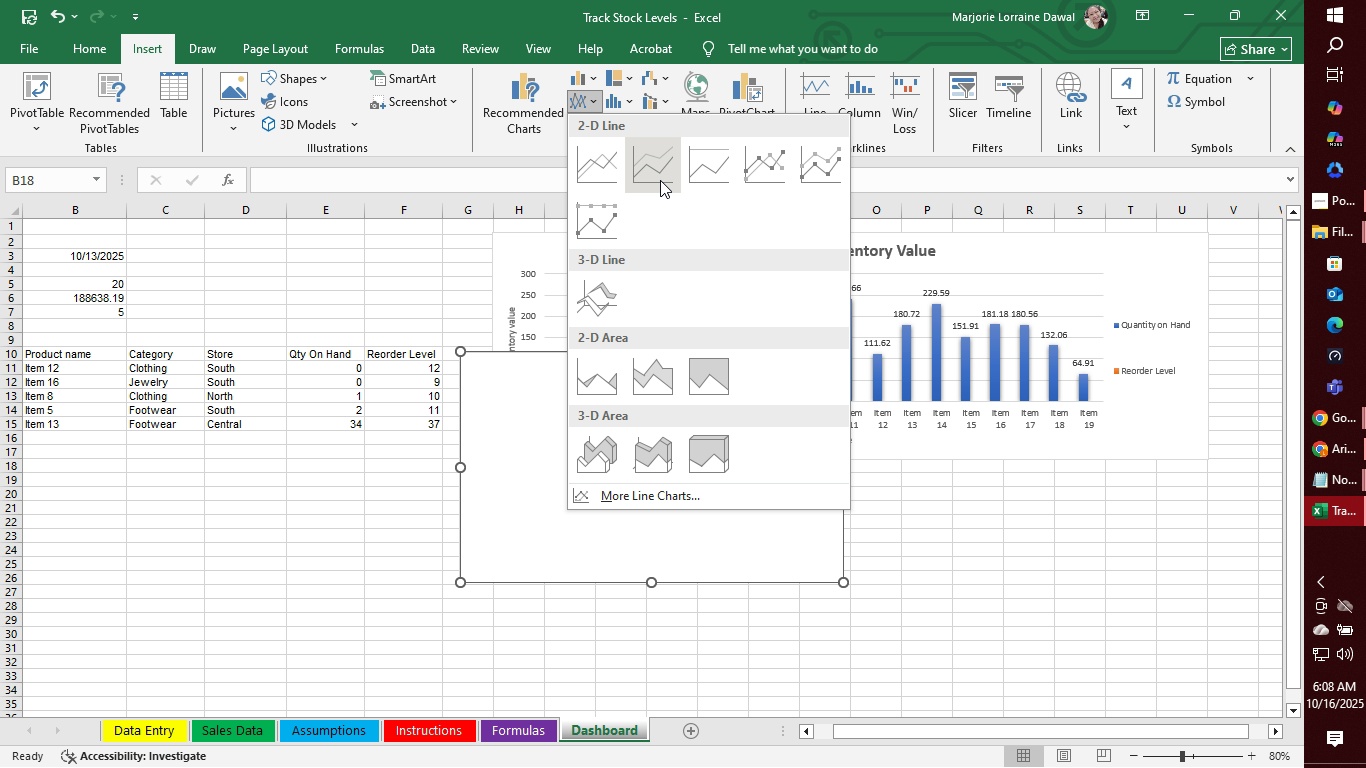 
wait(8.54)
 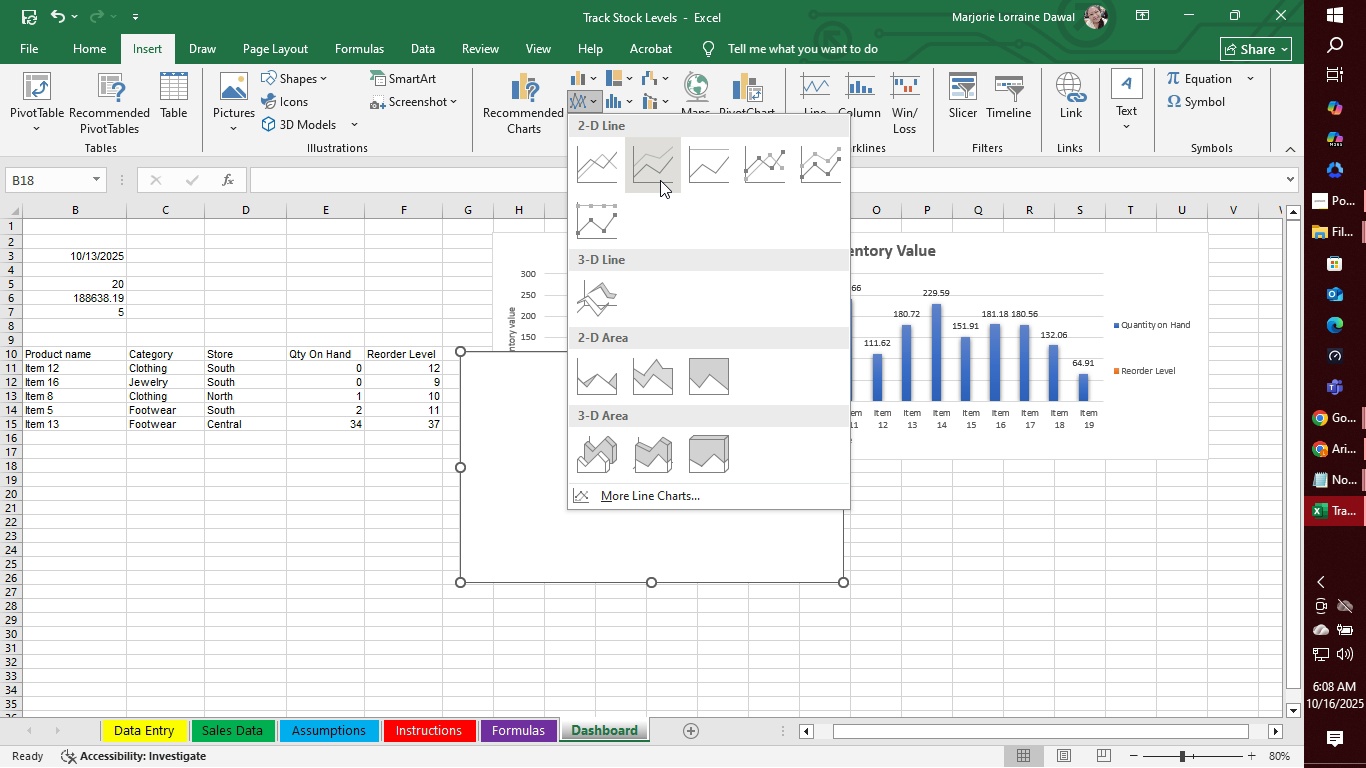 
left_click([759, 169])
 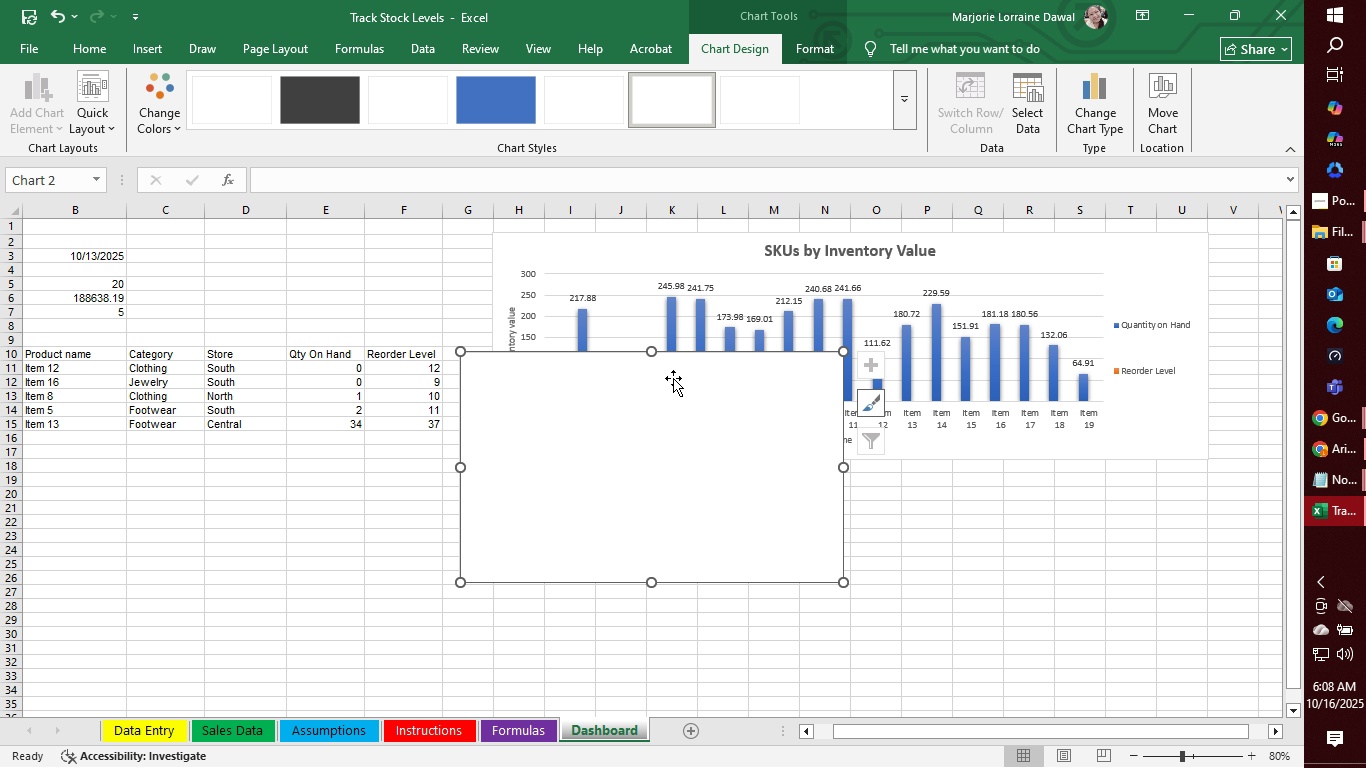 
left_click_drag(start_coordinate=[686, 368], to_coordinate=[252, 458])
 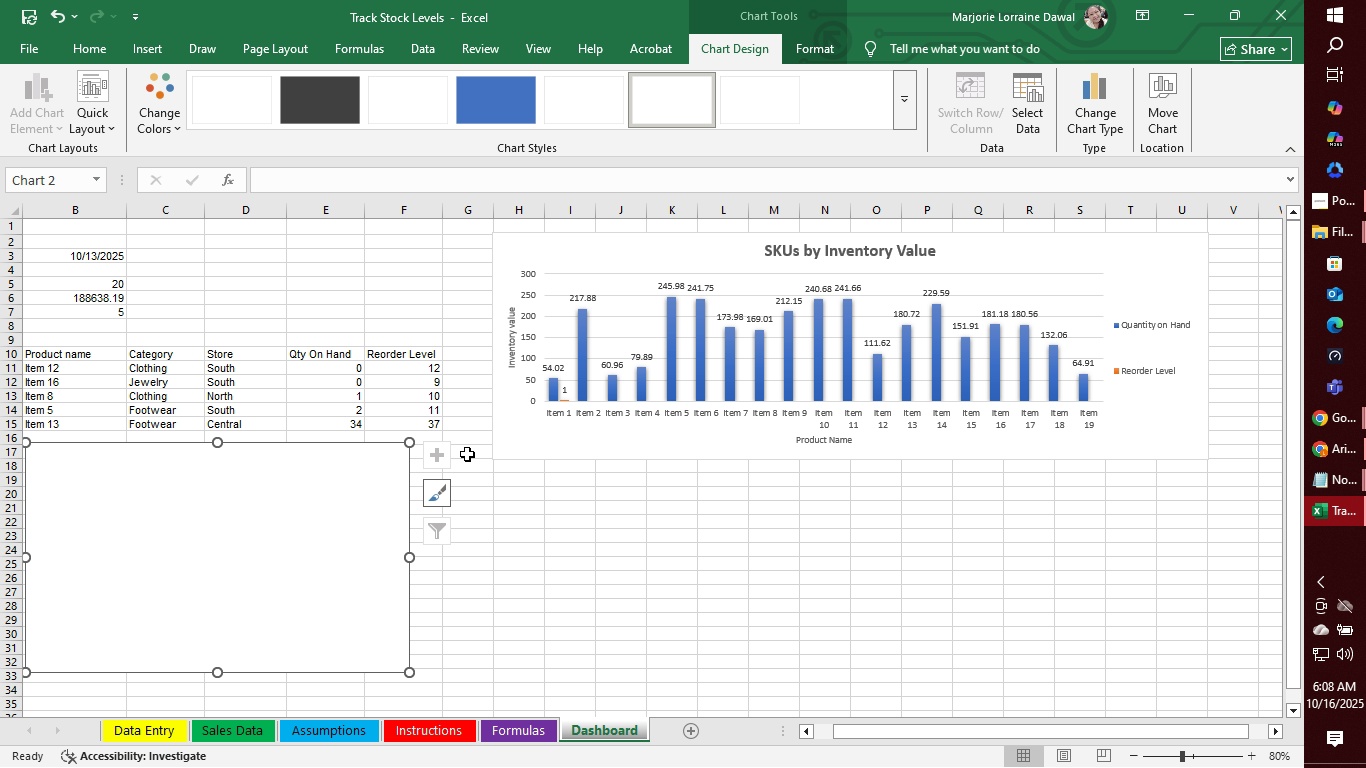 
scroll: coordinate [481, 462], scroll_direction: down, amount: 4.0
 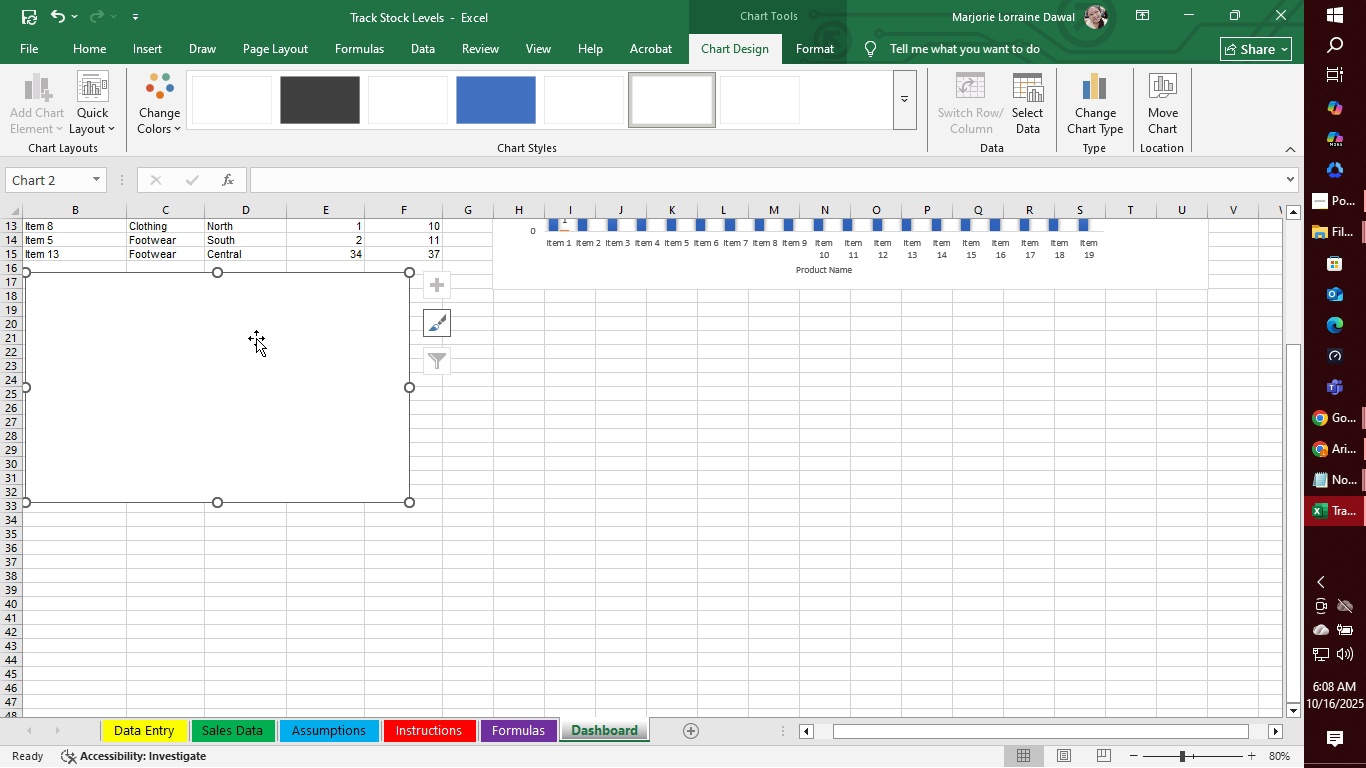 
right_click([255, 338])
 